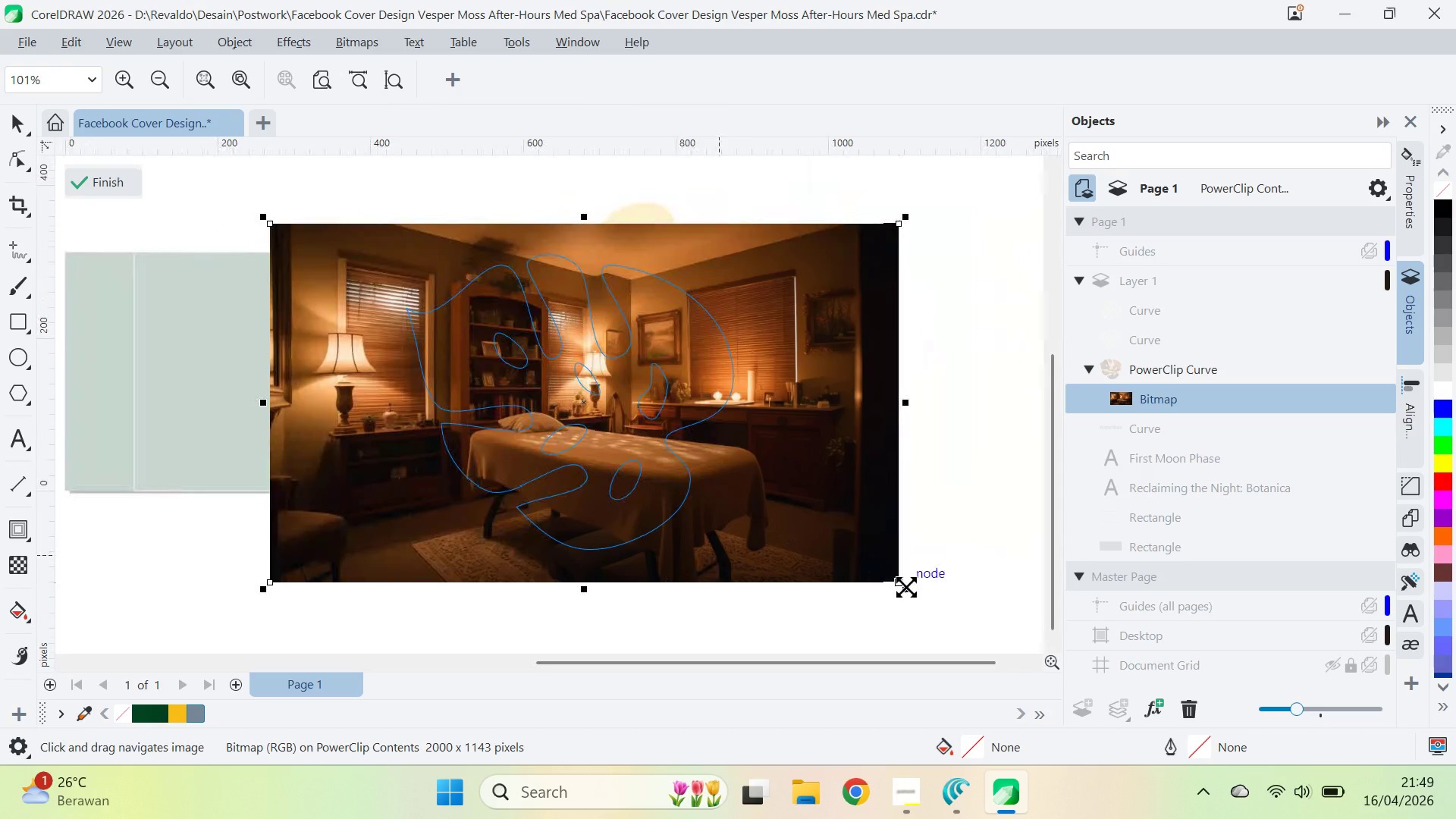 
hold_key(key=ShiftLeft, duration=2.42)
left_click_drag(start_coordinate=[912, 590], to_coordinate=[862, 601])
 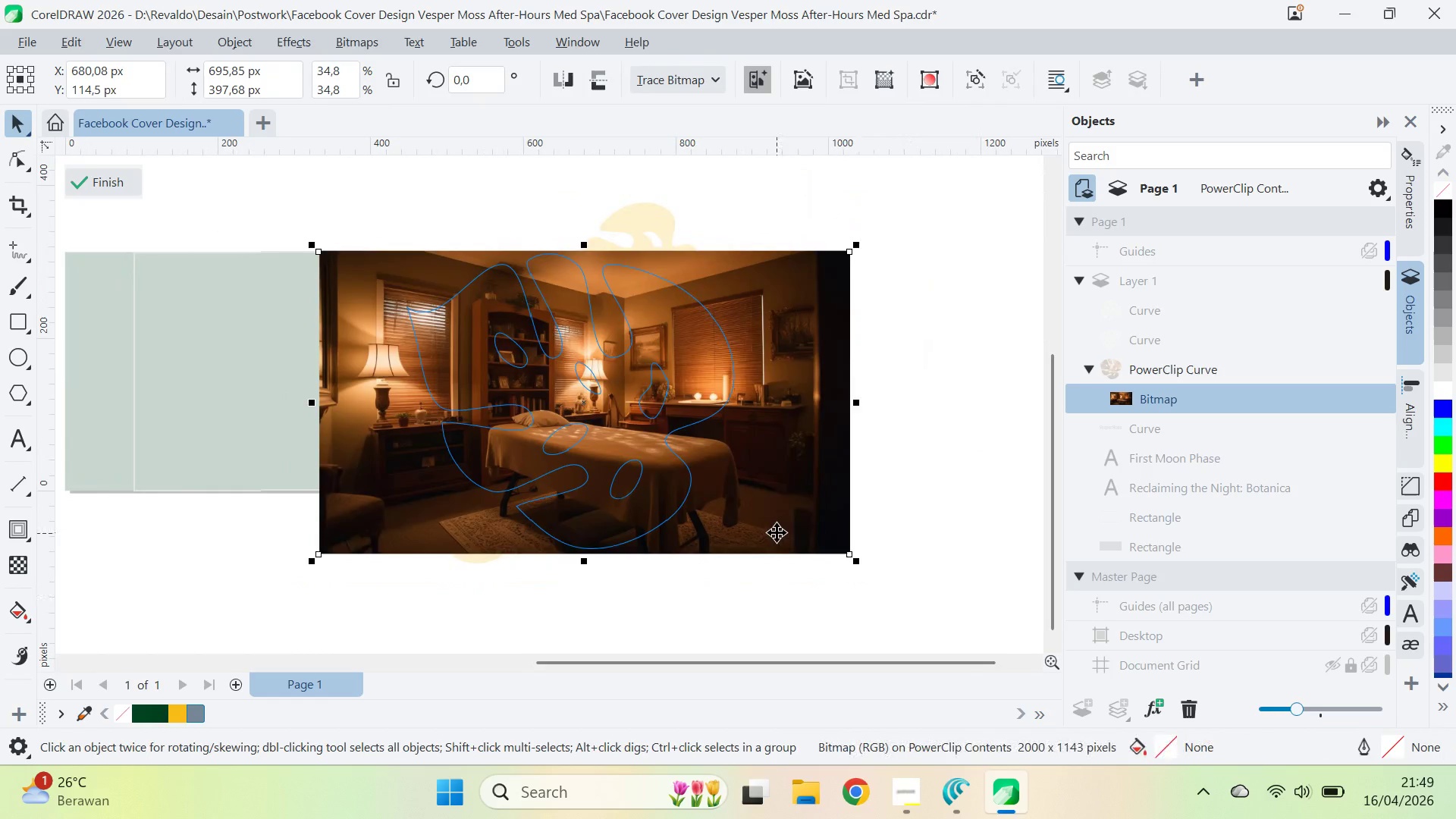 
left_click_drag(start_coordinate=[777, 532], to_coordinate=[791, 531])
 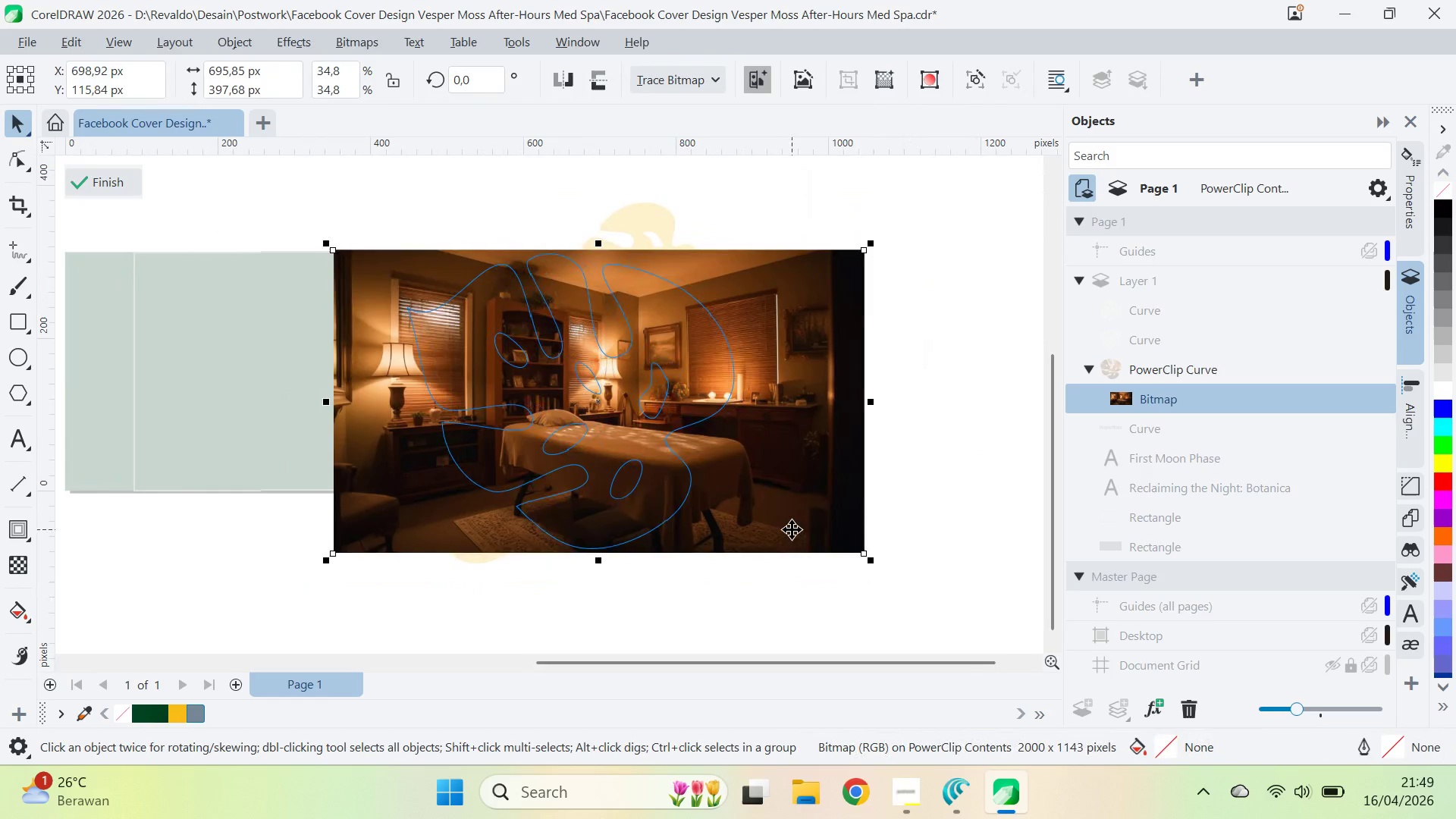 
left_click_drag(start_coordinate=[792, 529], to_coordinate=[788, 516])
 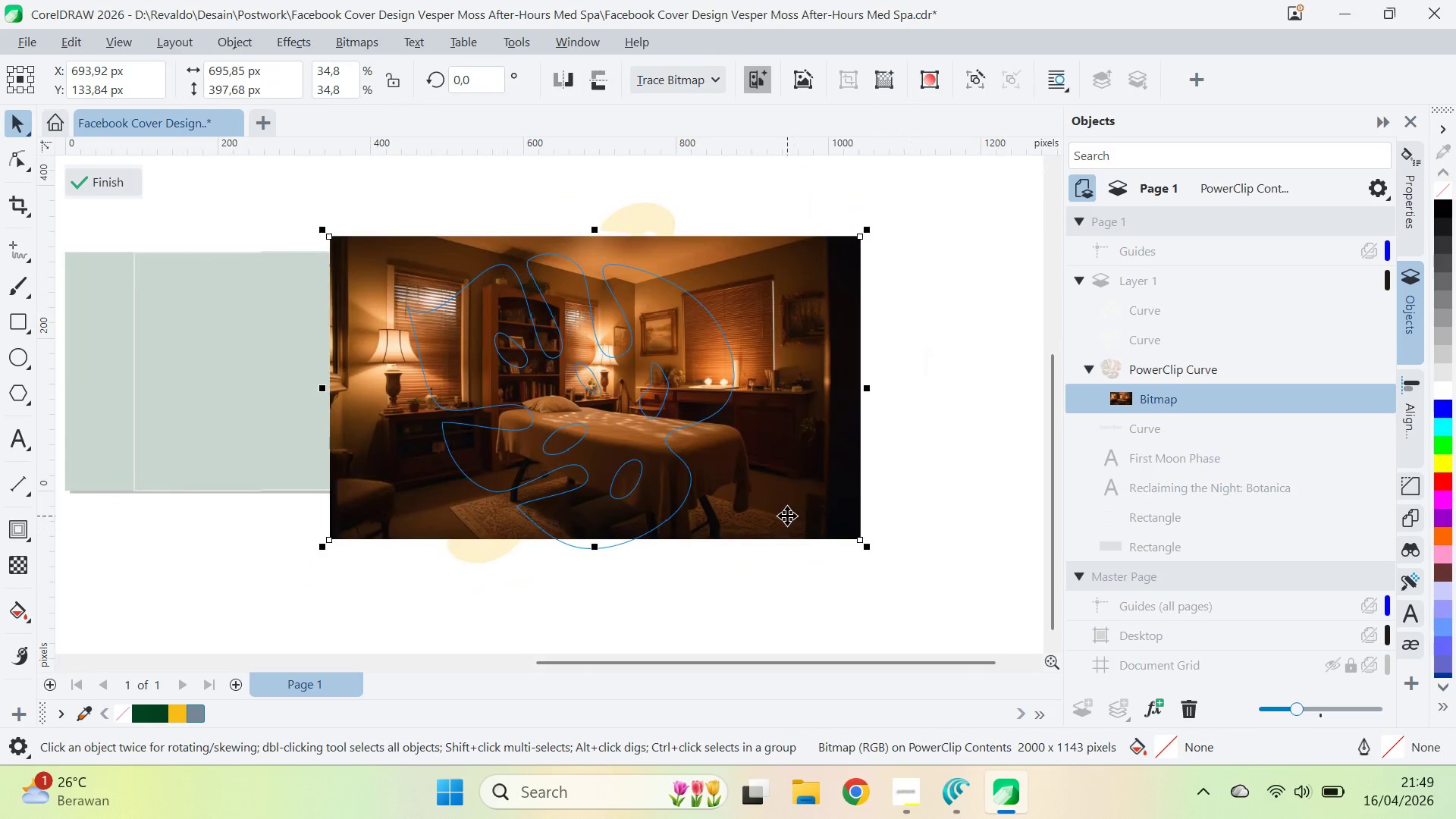 
left_click_drag(start_coordinate=[787, 516], to_coordinate=[760, 500])
 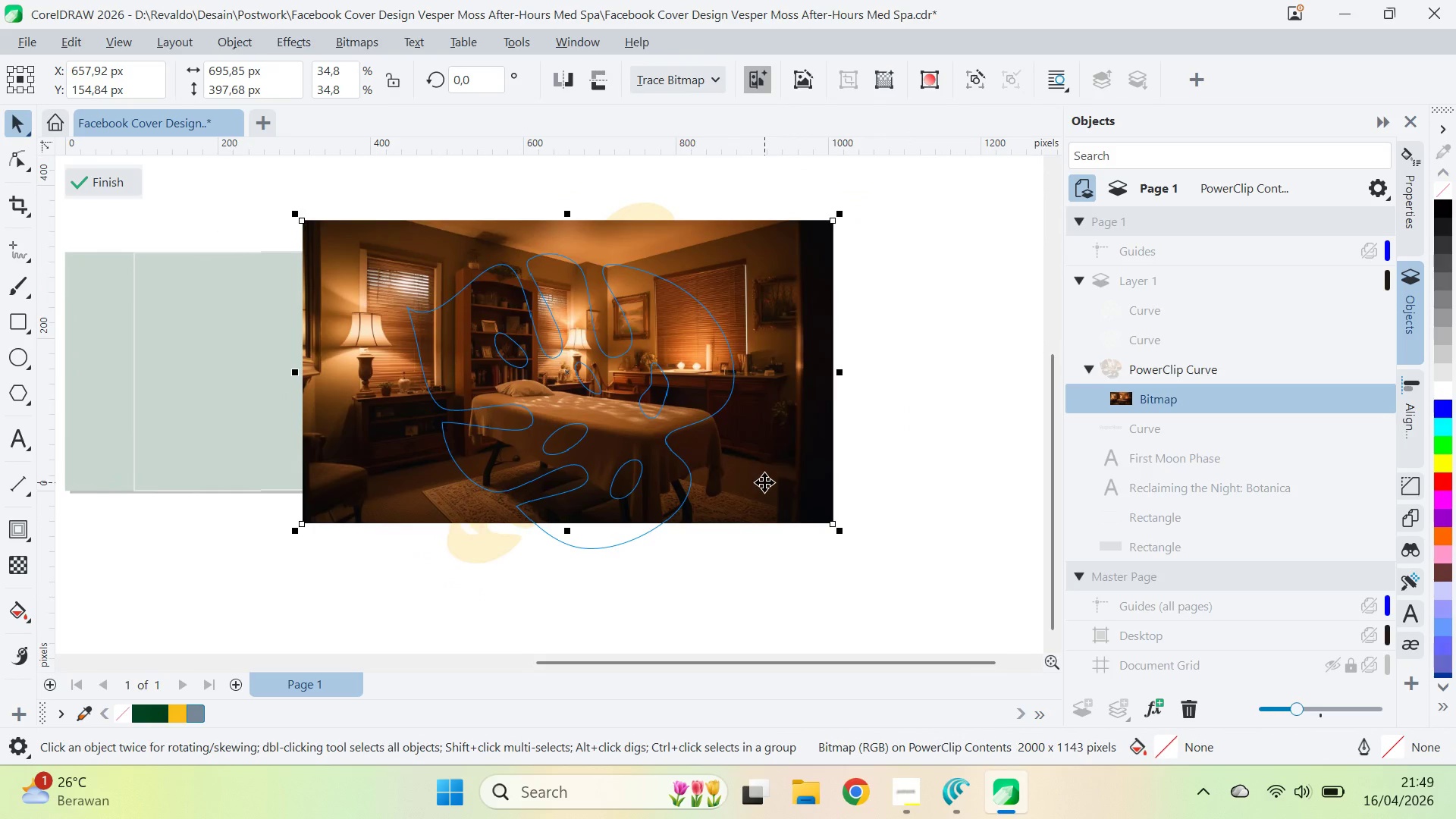 
left_click_drag(start_coordinate=[770, 488], to_coordinate=[786, 513])
 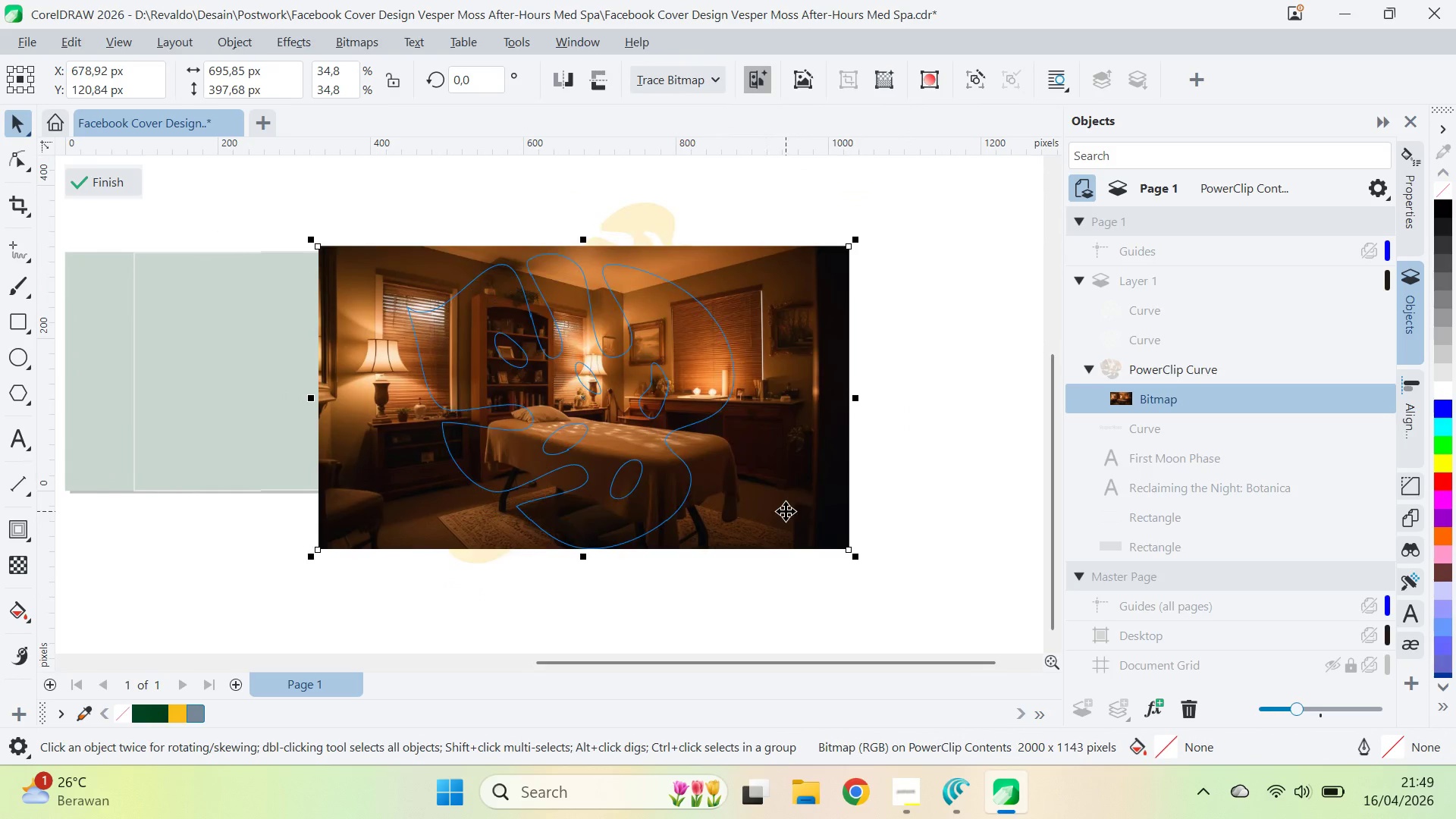 
left_click_drag(start_coordinate=[786, 511], to_coordinate=[777, 535])
 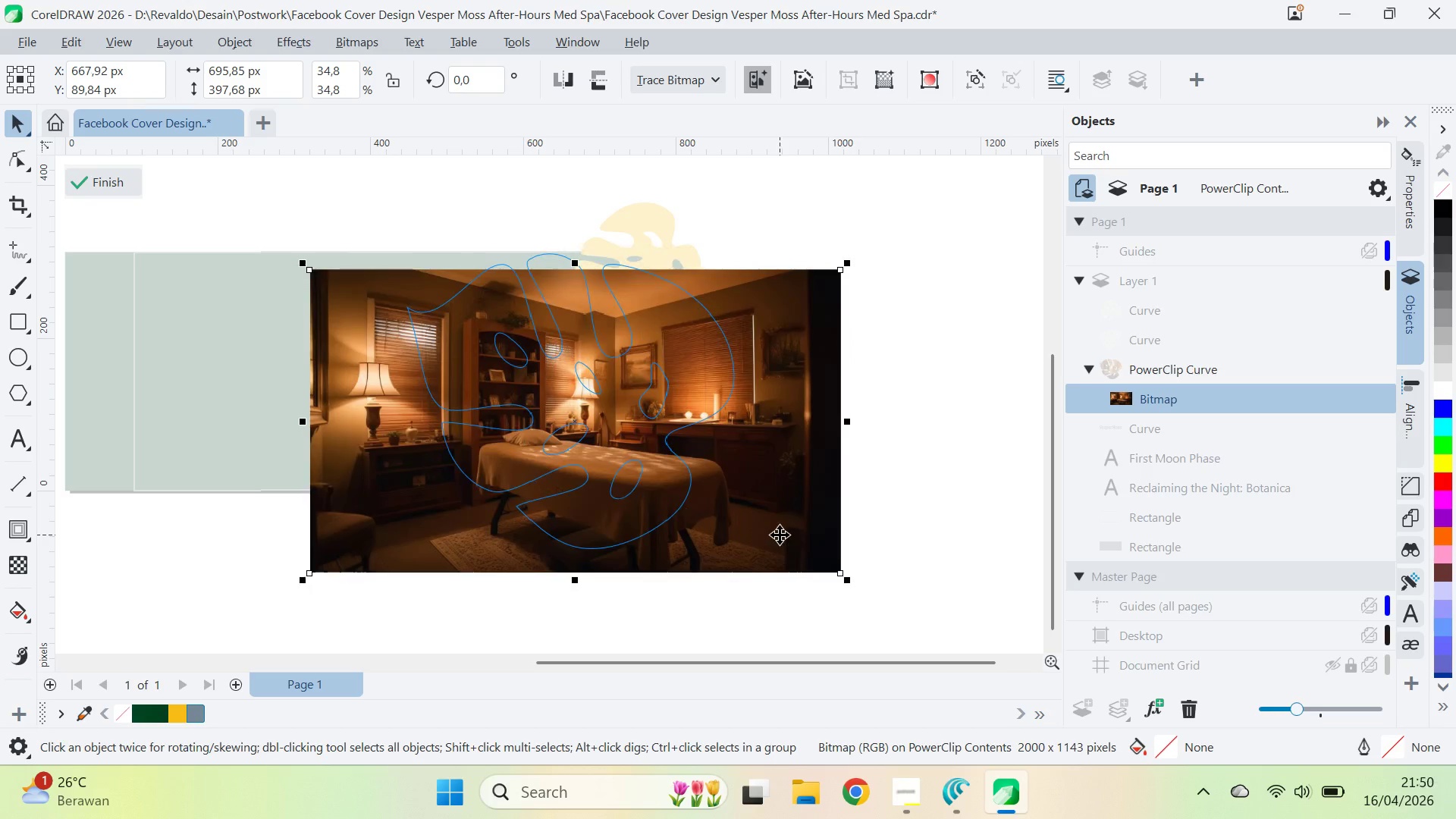 
left_click_drag(start_coordinate=[780, 535], to_coordinate=[787, 538])
 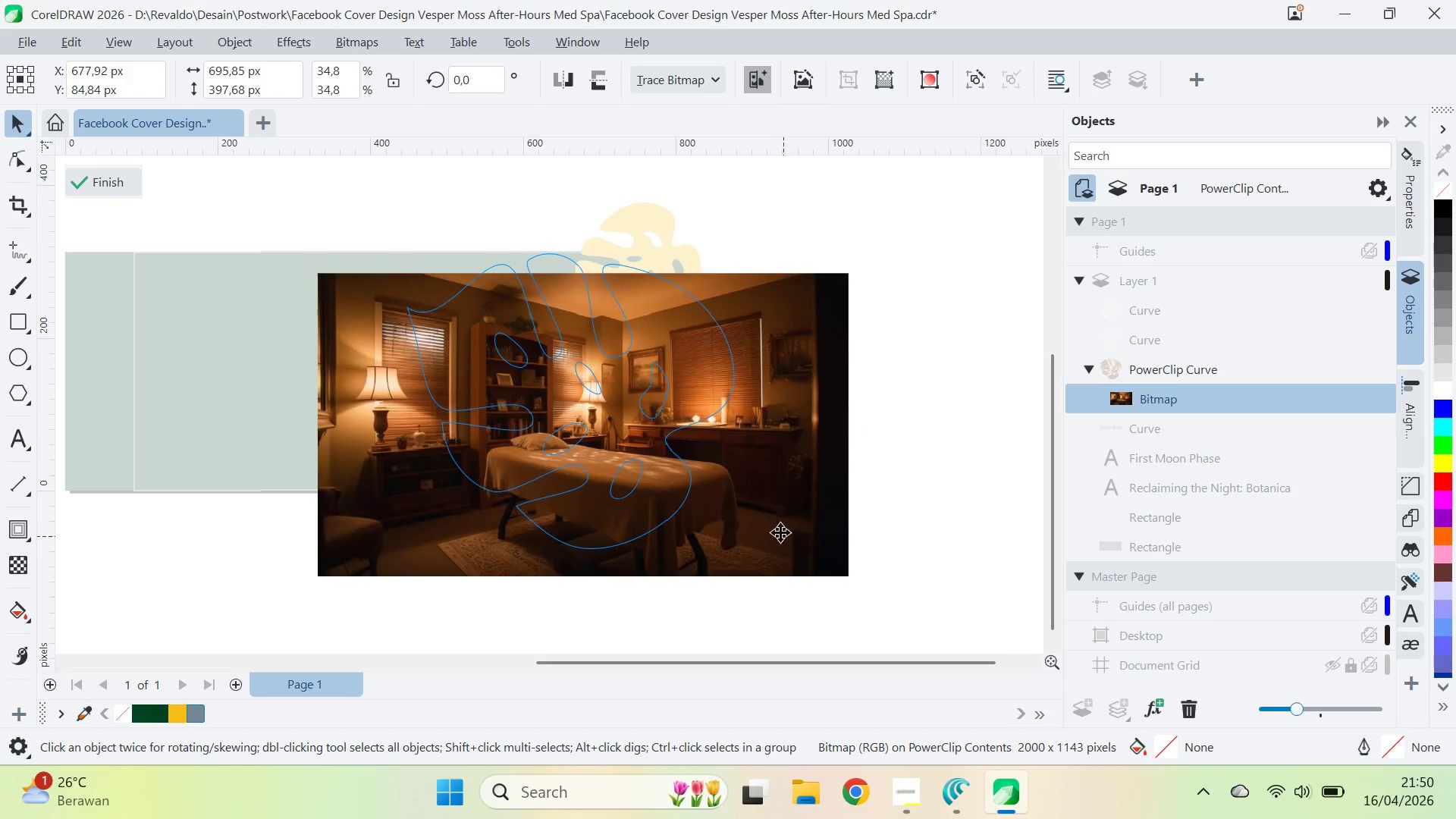 
left_click_drag(start_coordinate=[783, 536], to_coordinate=[780, 502])
 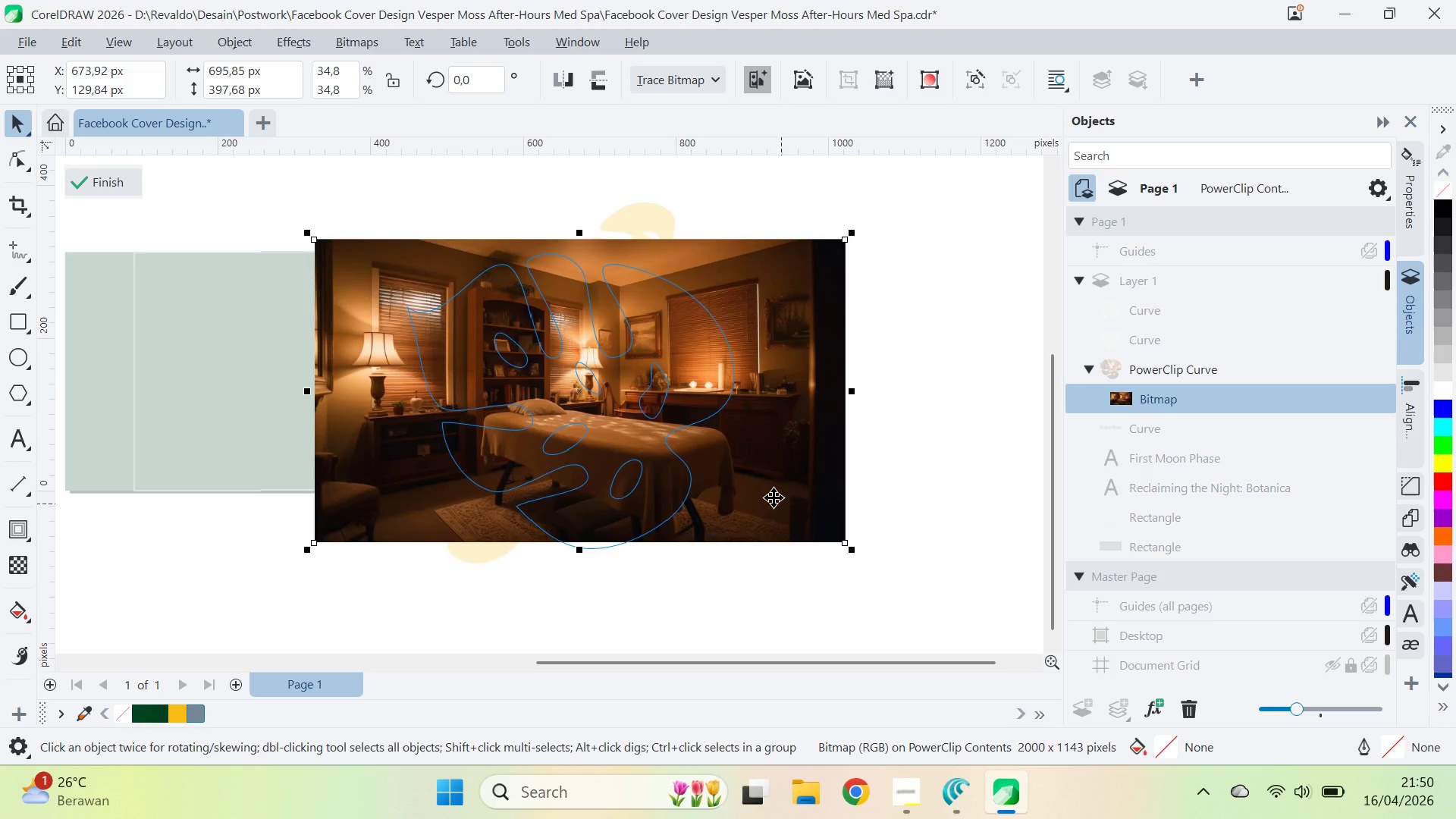 
left_click_drag(start_coordinate=[774, 497], to_coordinate=[770, 504])
 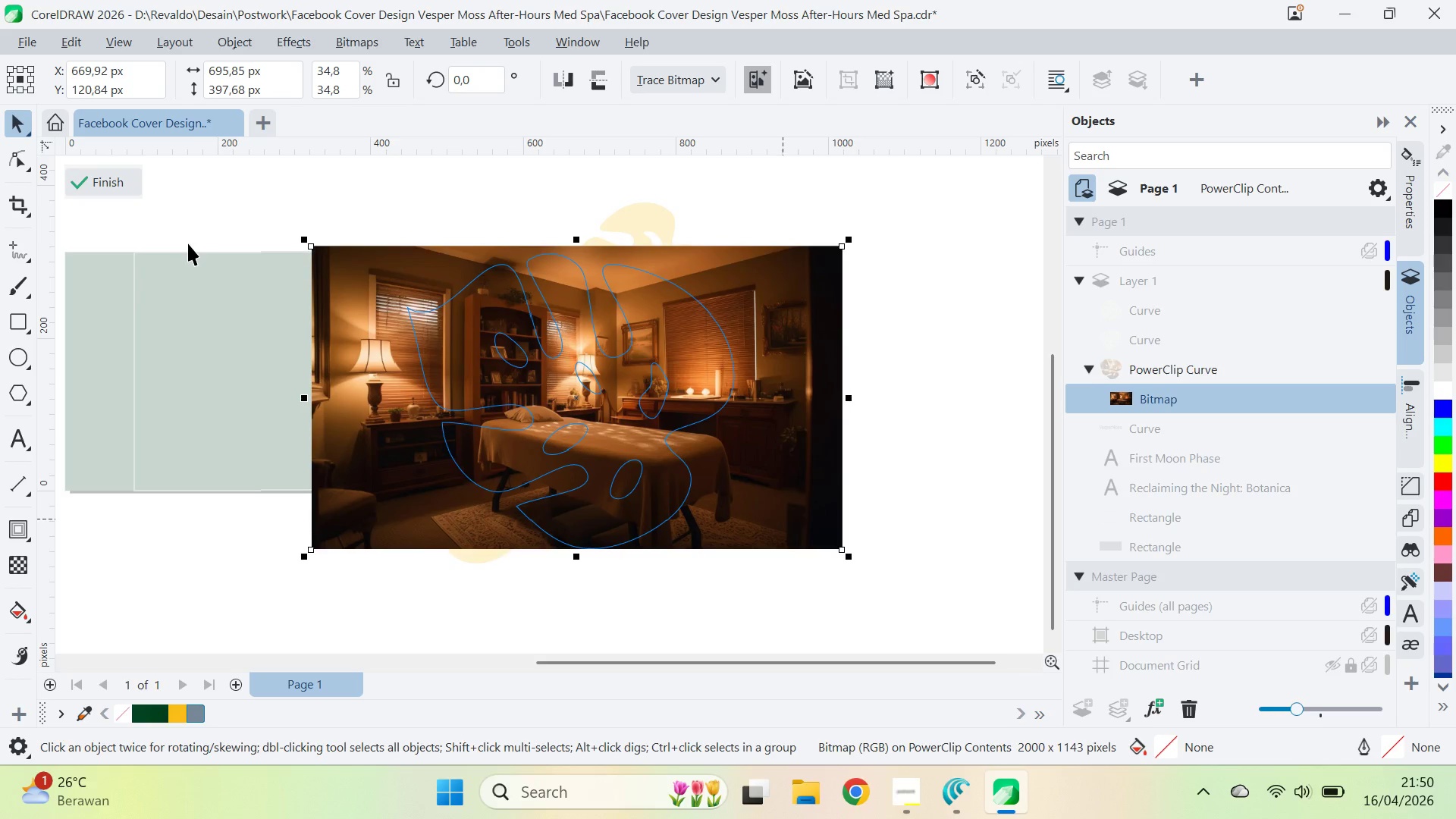 
left_click([90, 172])
 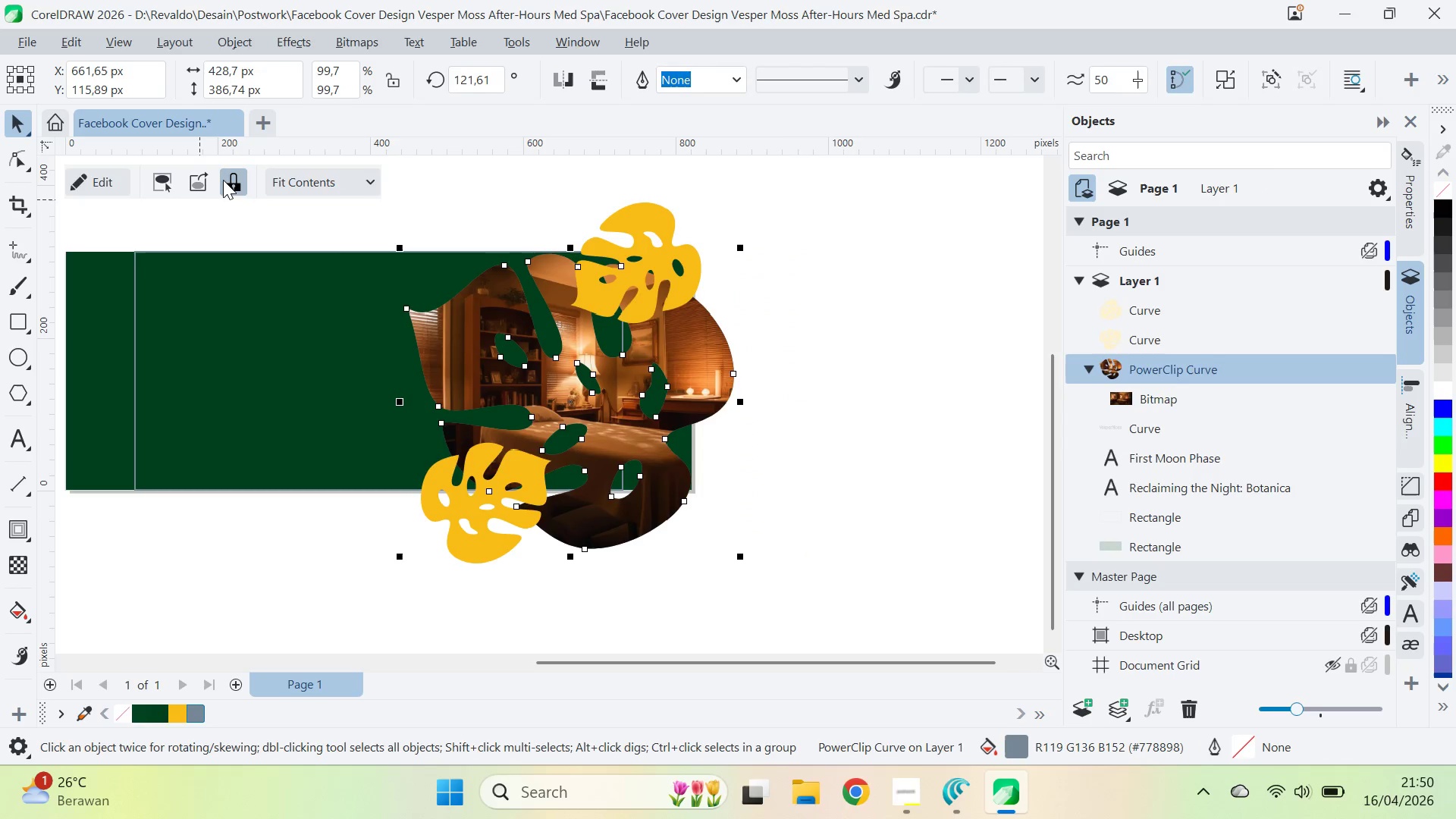 
left_click([306, 174])
 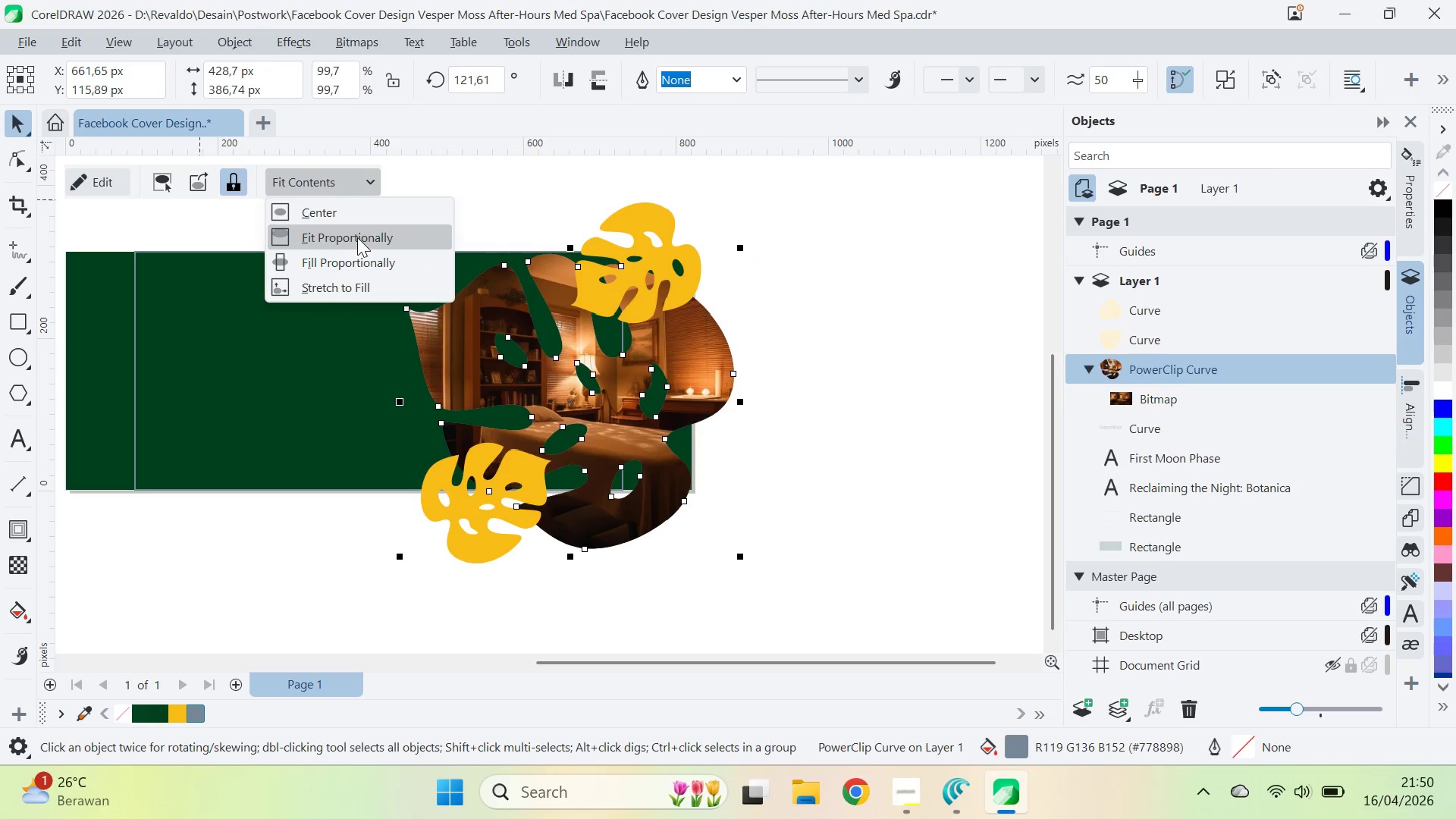 
hold_key(key=ControlLeft, duration=0.39)
 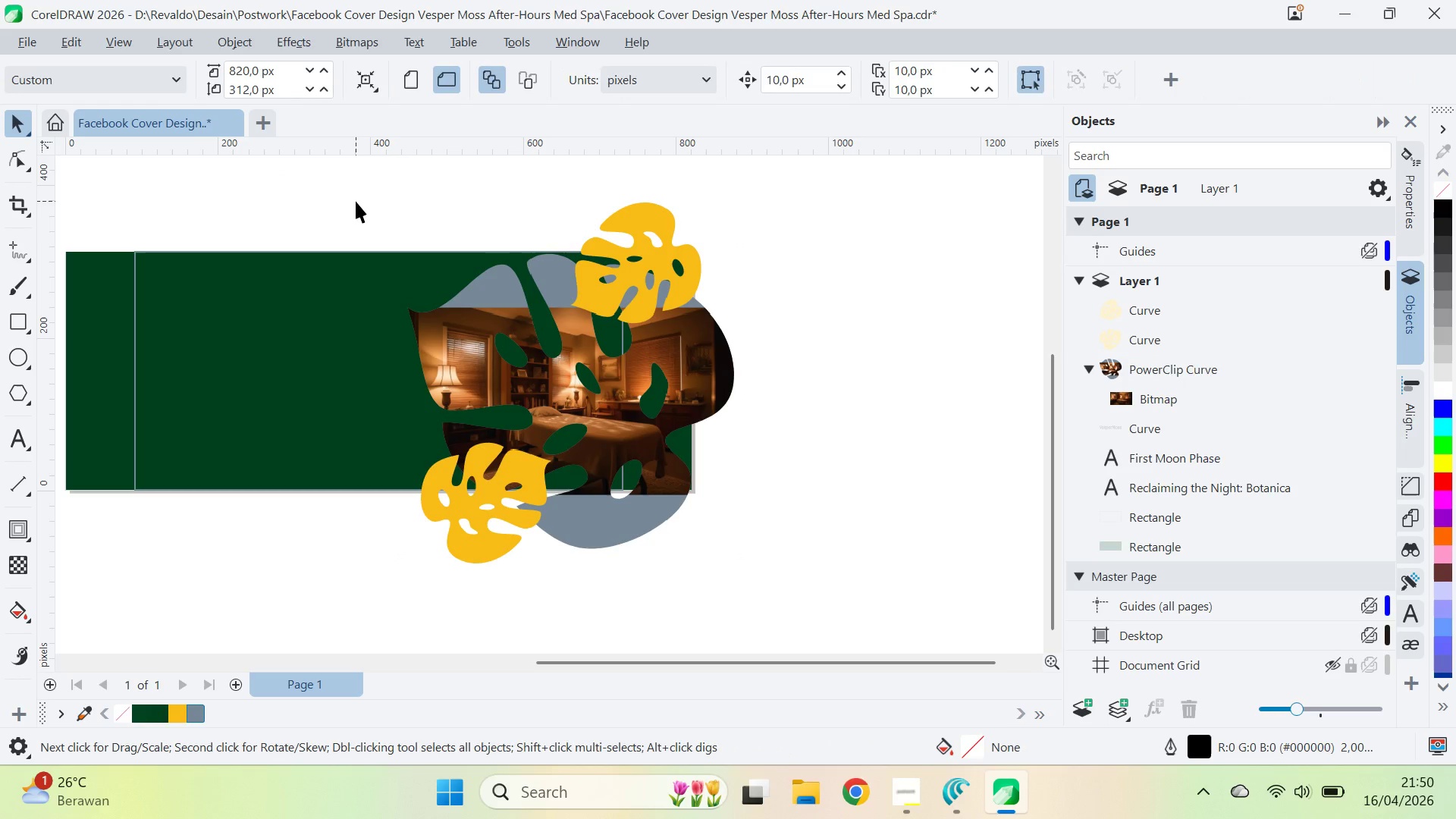 
key(Control+Z)
 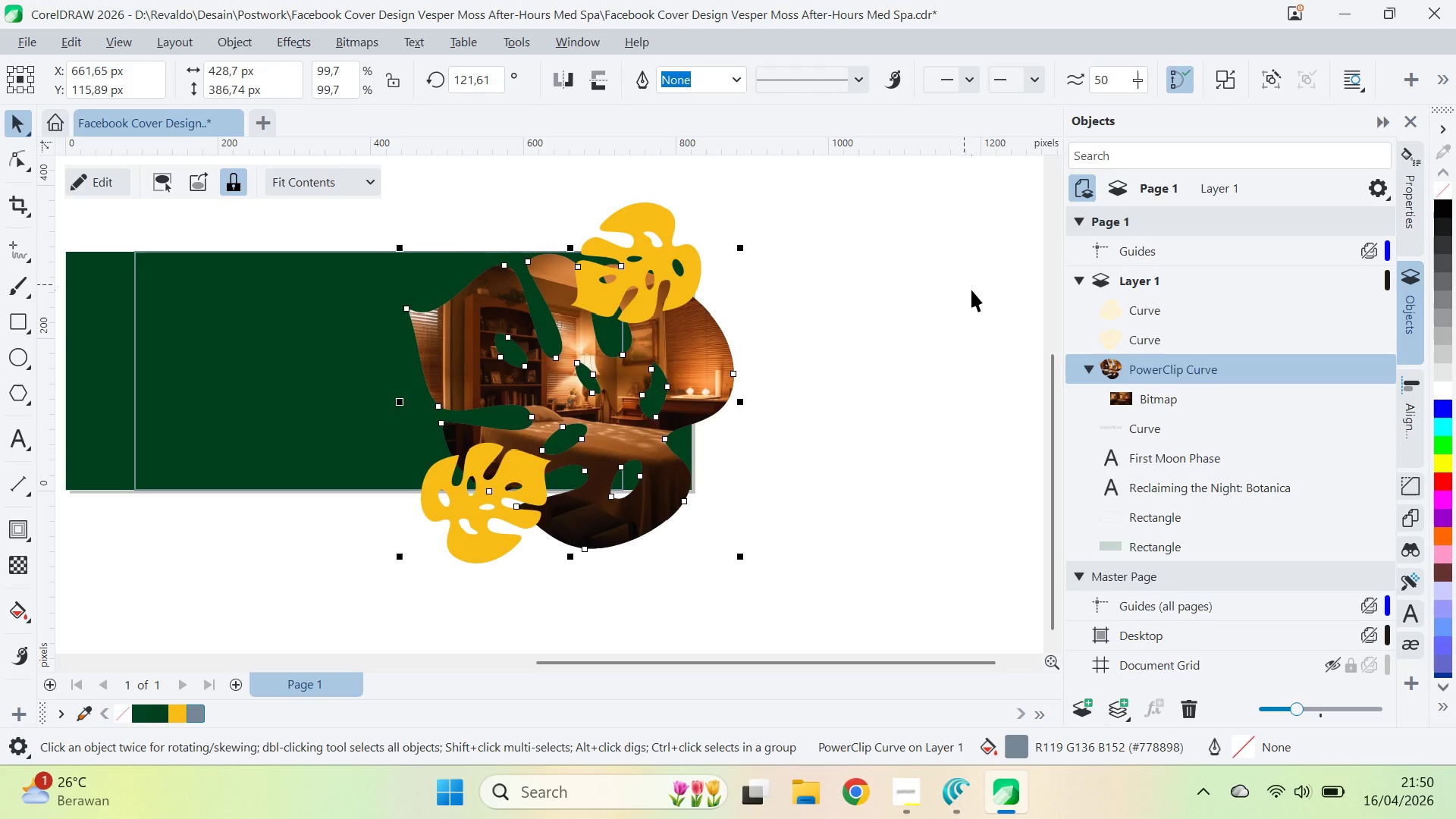 
left_click([971, 288])
 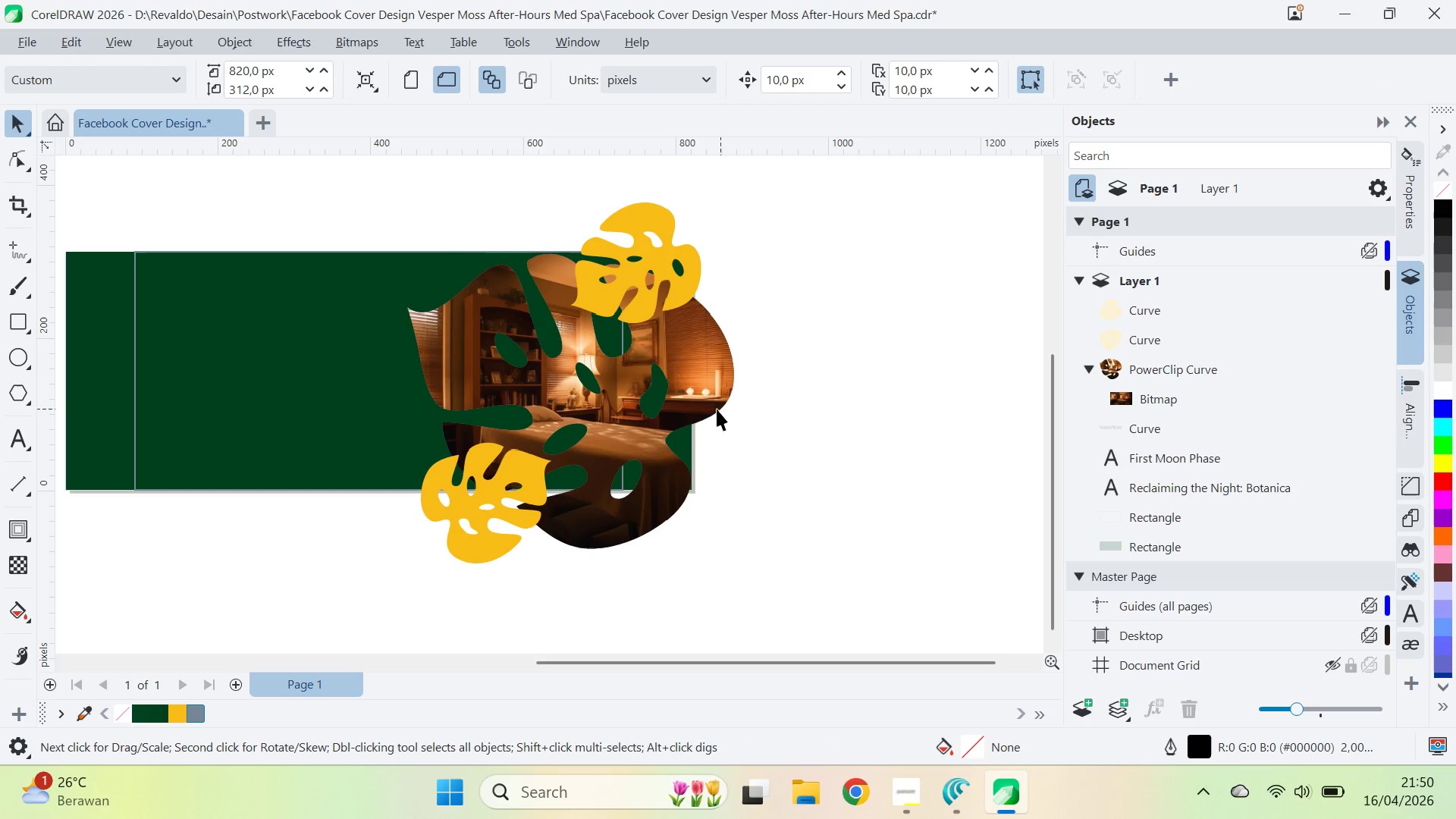 
left_click([700, 375])
 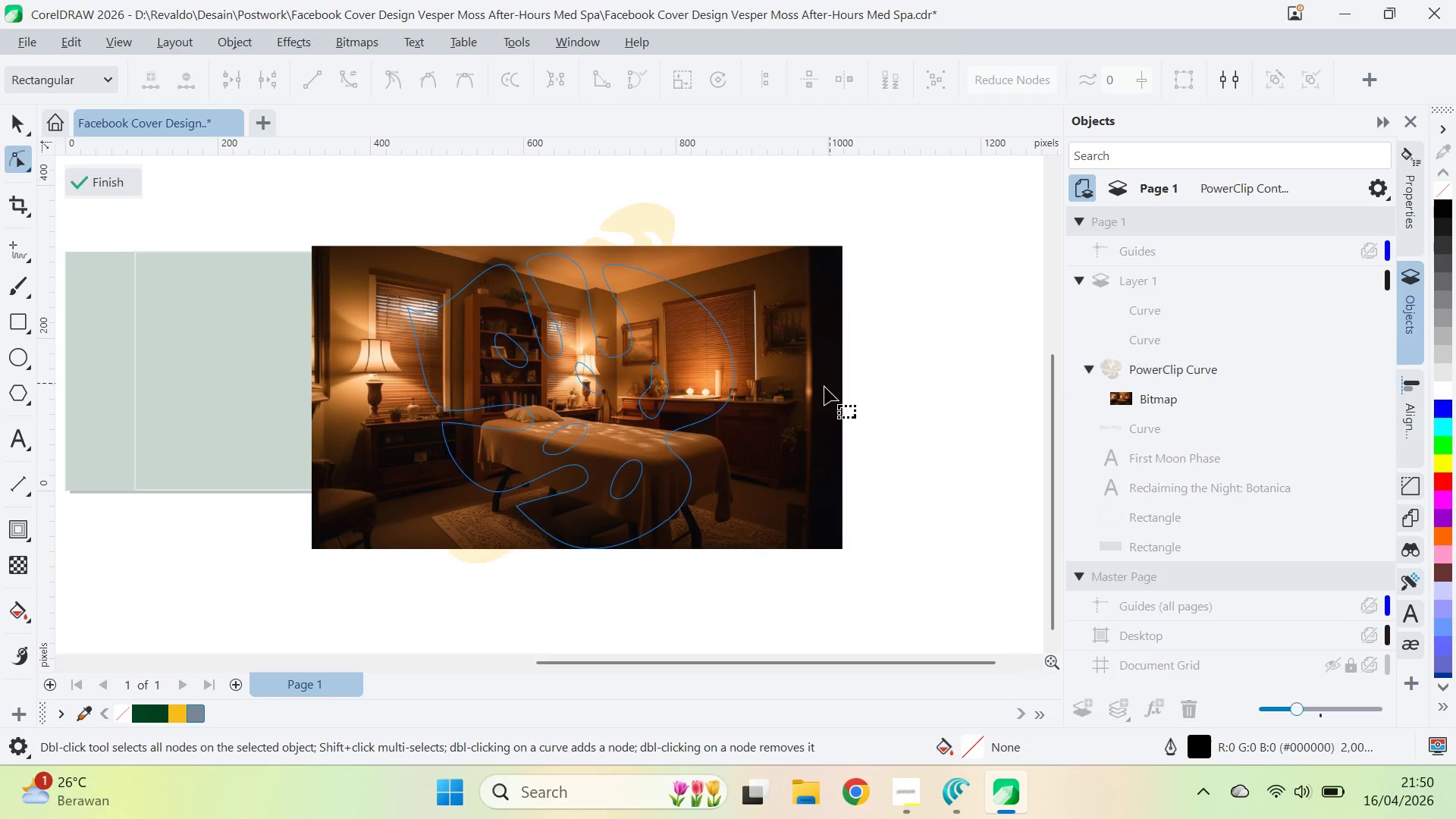 
left_click_drag(start_coordinate=[805, 436], to_coordinate=[803, 413])
 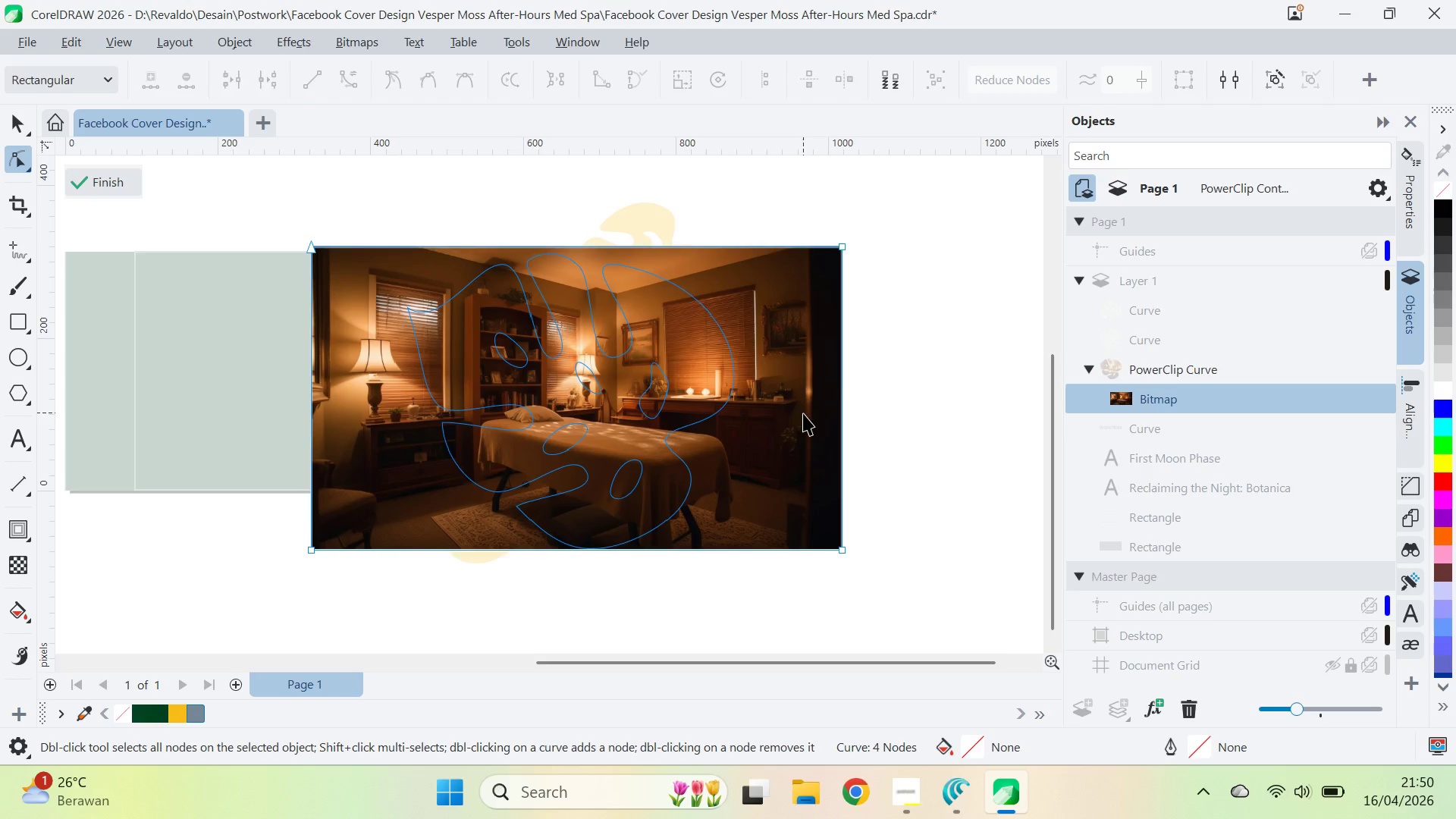 
key(V)
 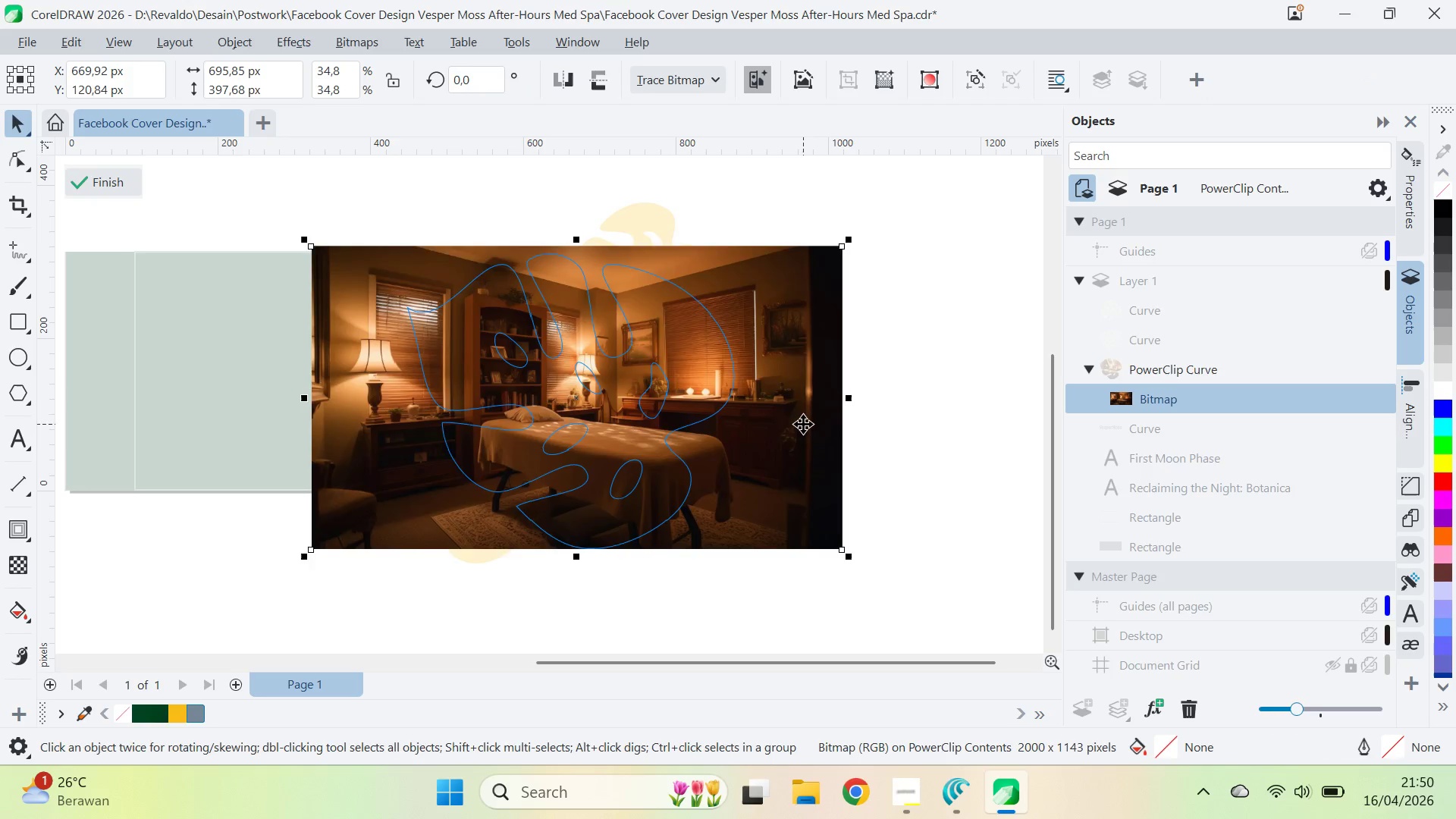 
left_click_drag(start_coordinate=[803, 424], to_coordinate=[803, 394])
 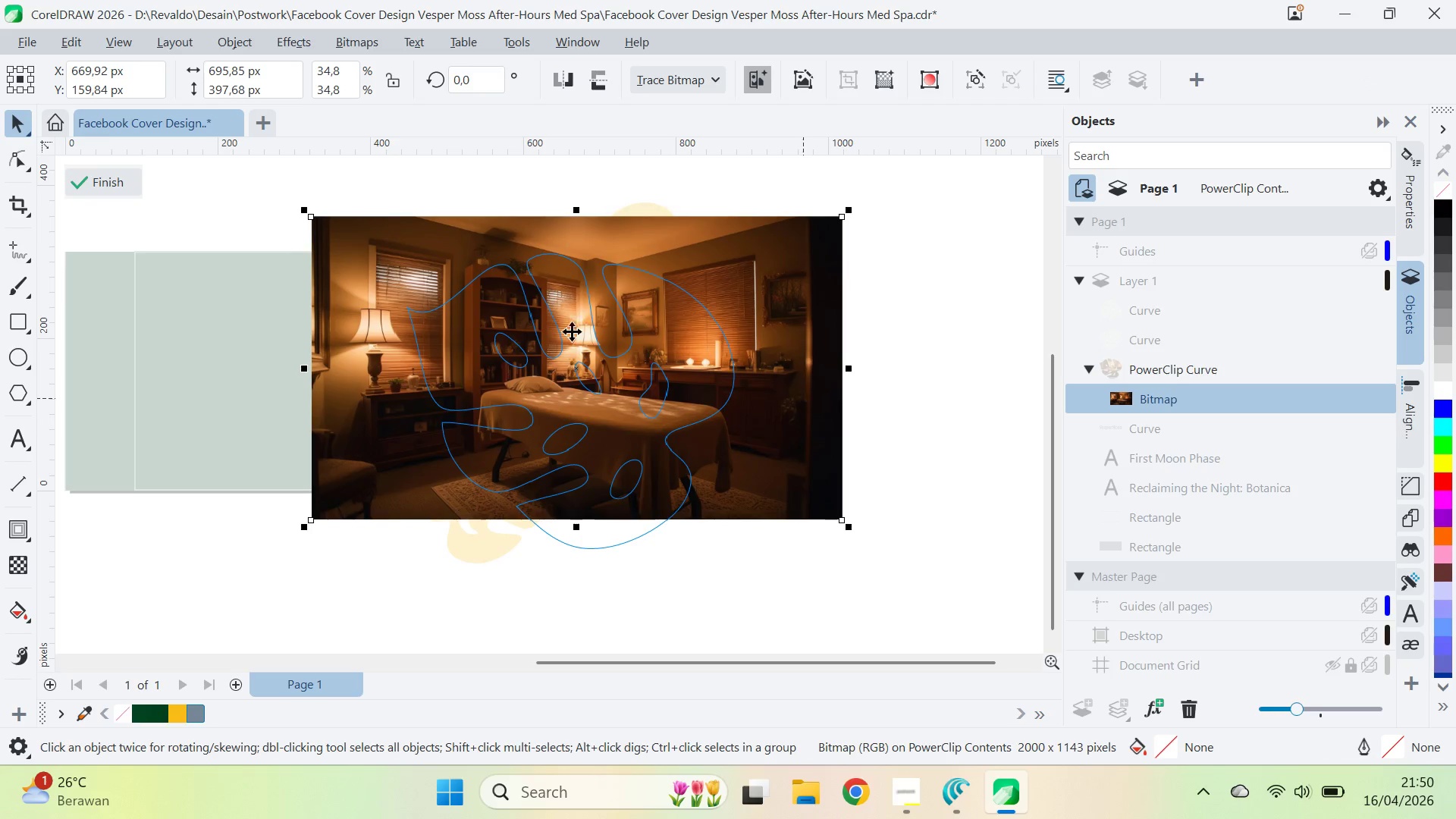 
hold_key(key=ShiftLeft, duration=0.42)
 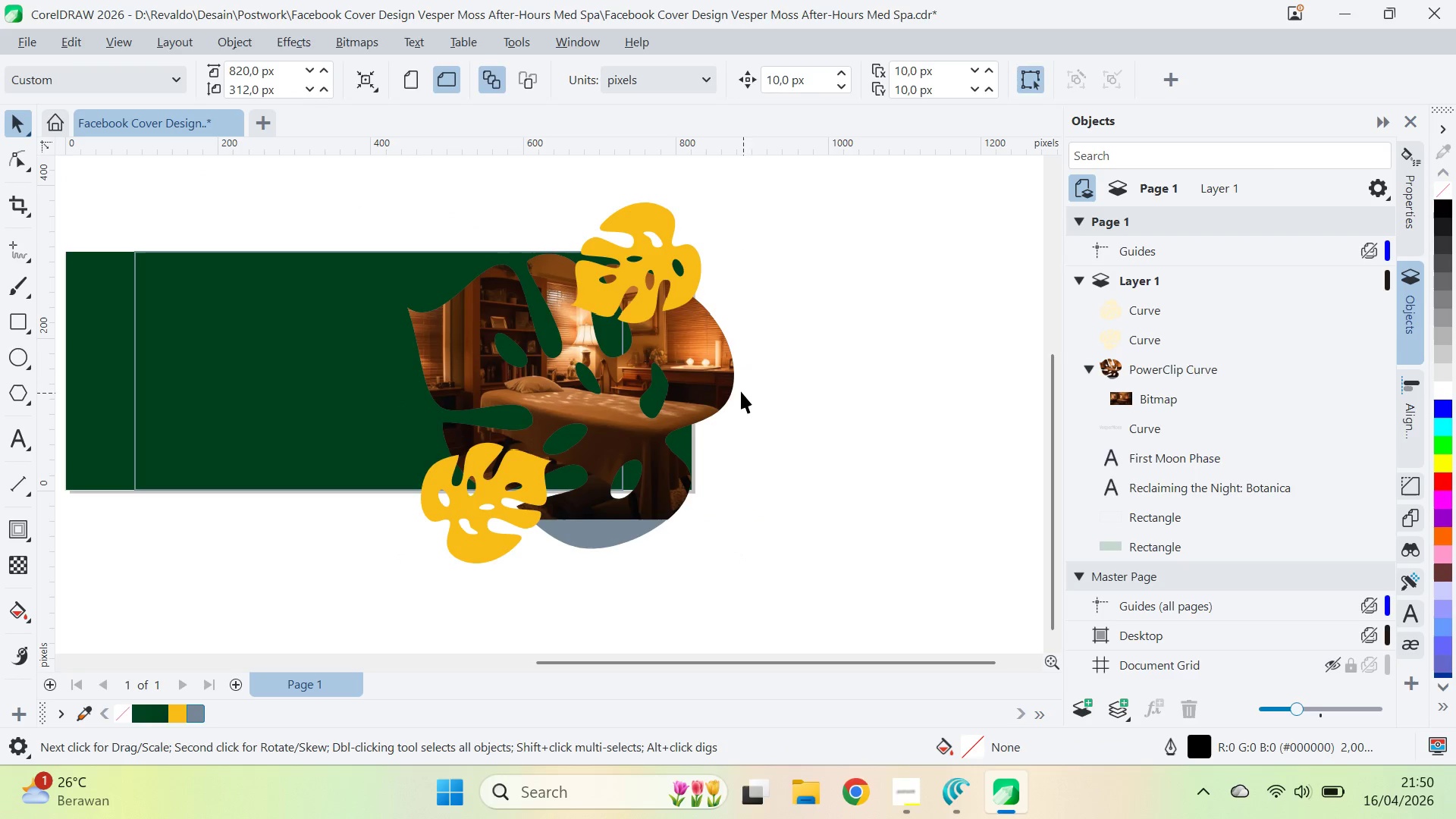 
left_click([726, 378])
 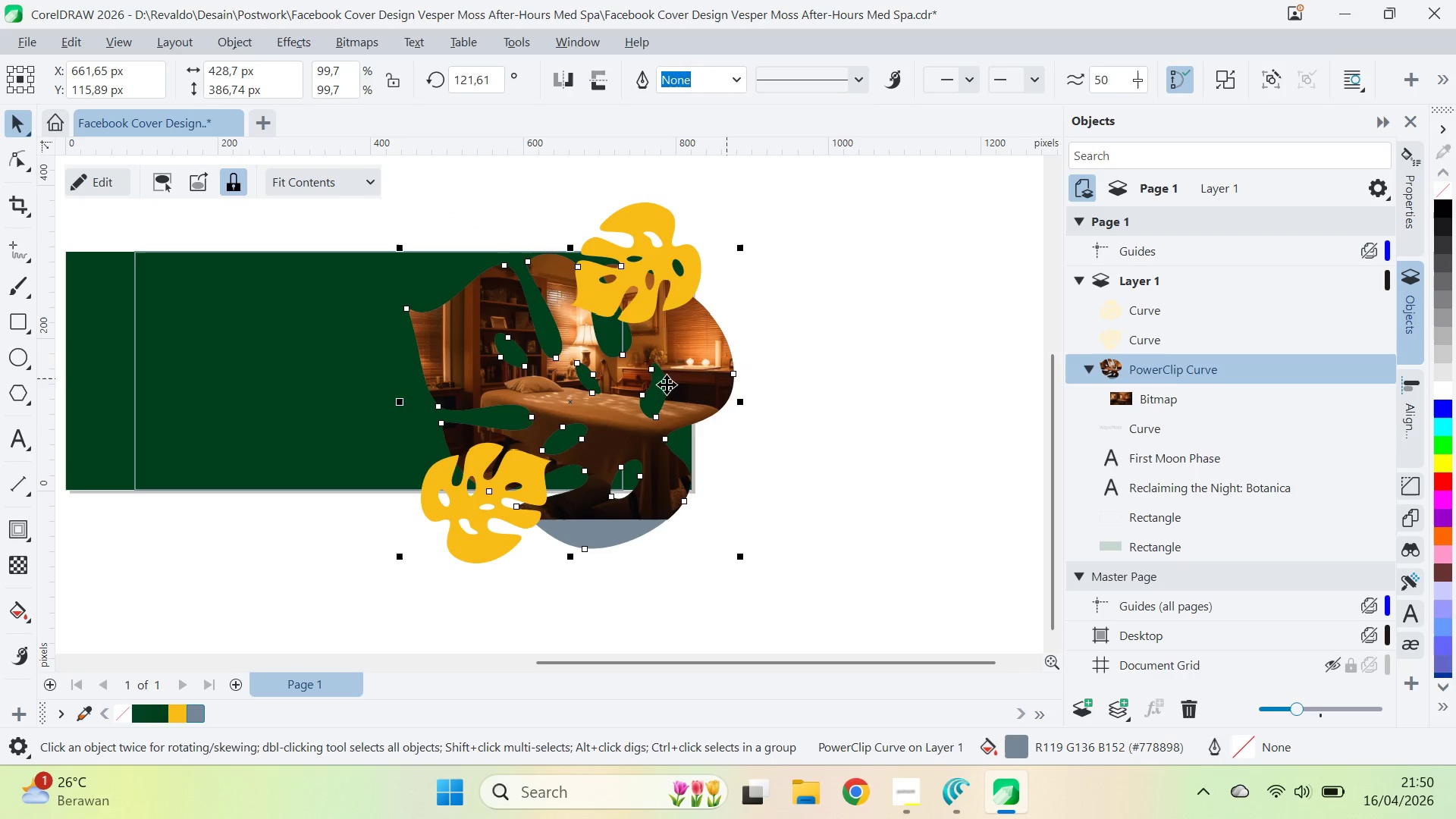 
hold_key(key=ShiftLeft, duration=0.62)
left_click([297, 388])
 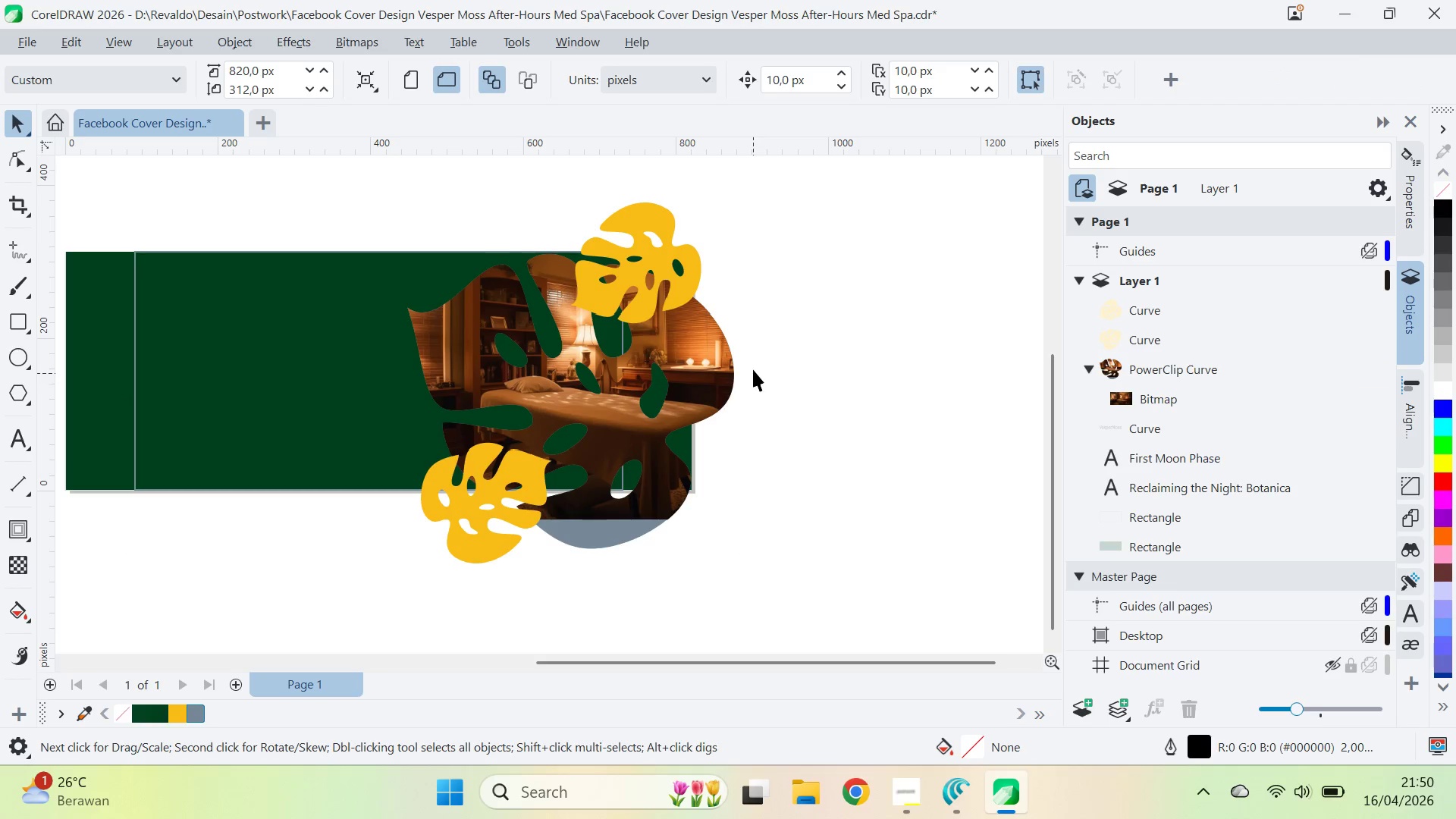 
triple_click([730, 366])
 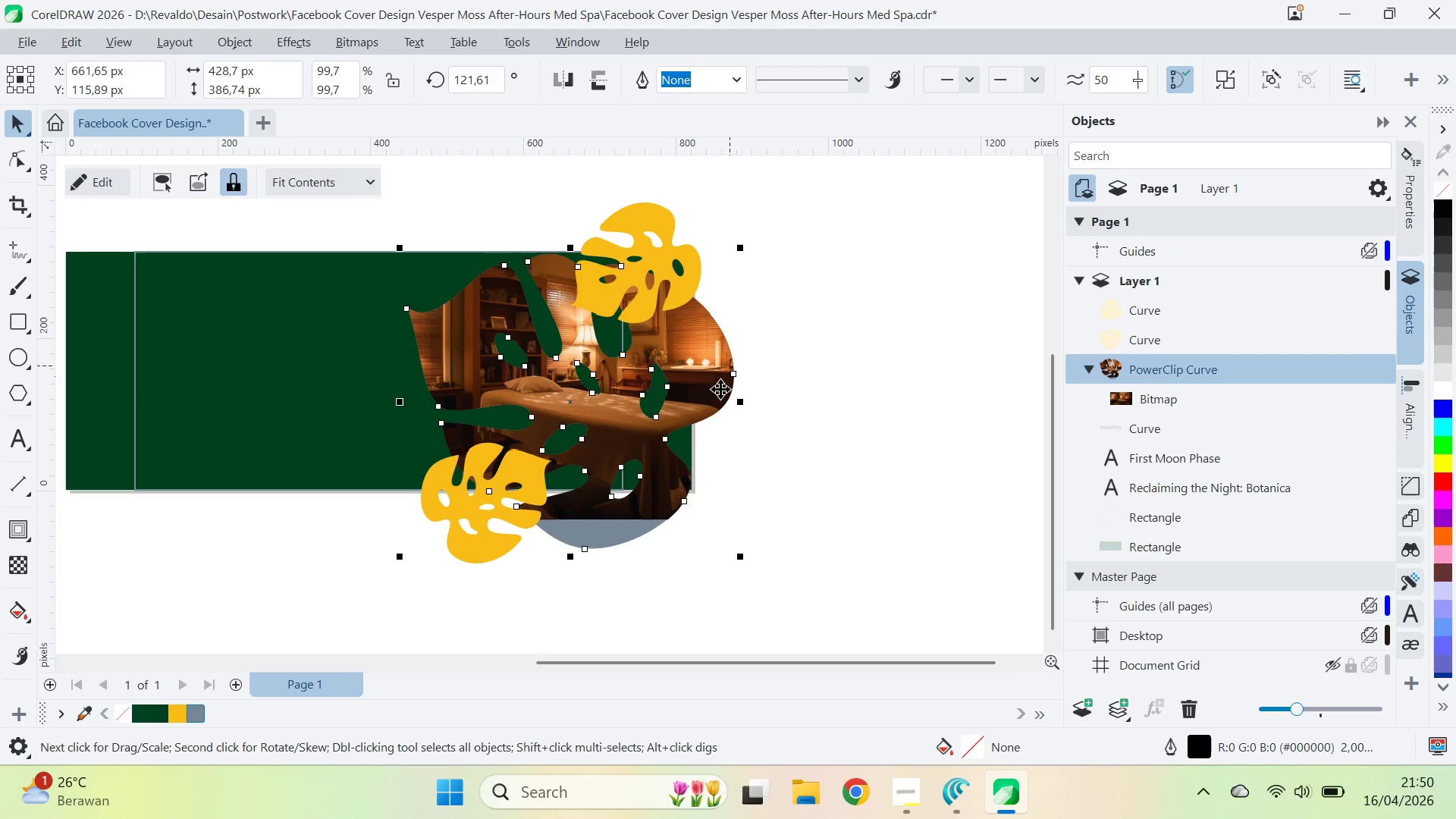 
hold_key(key=ShiftLeft, duration=0.86)
 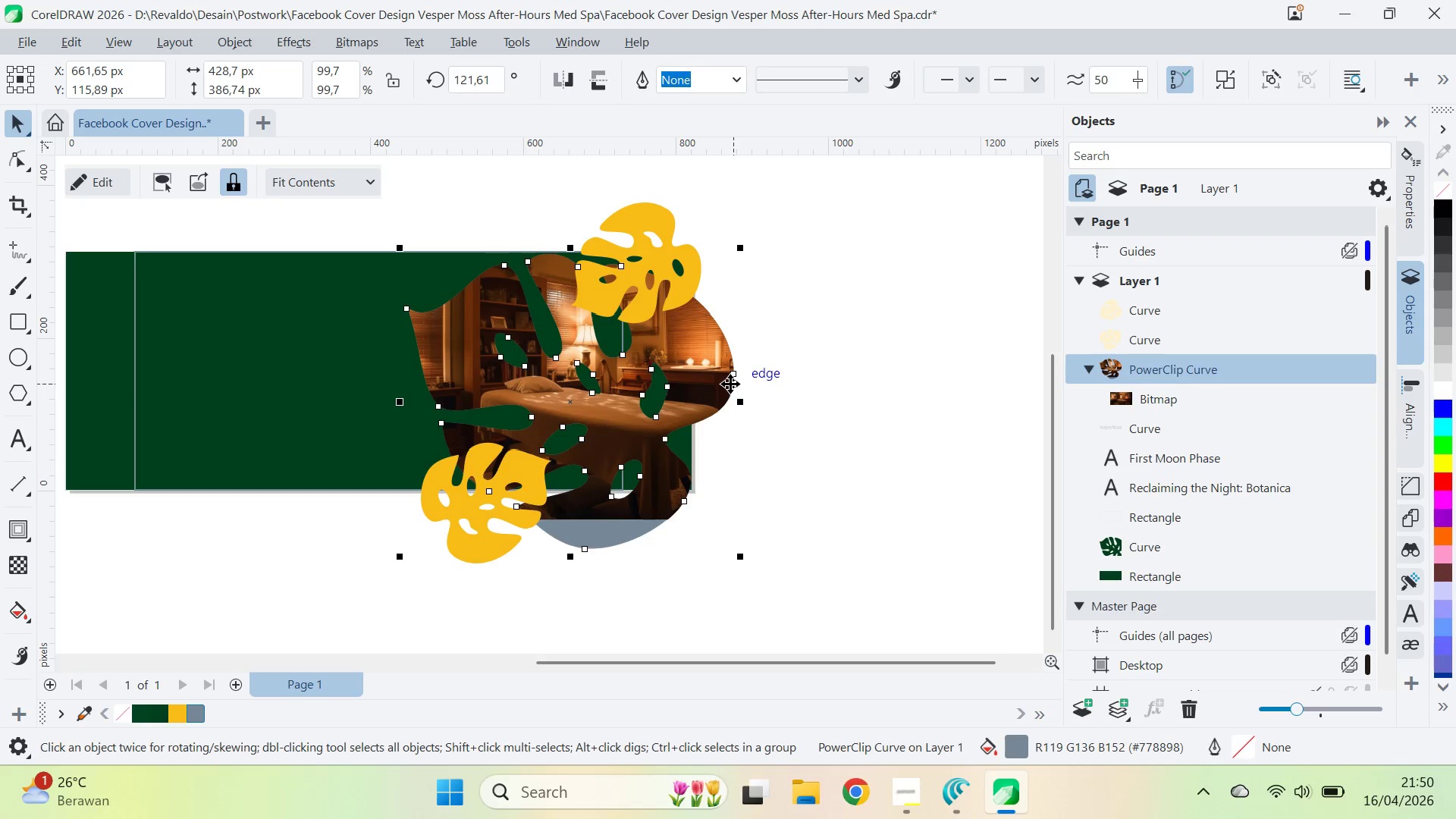 
key(Delete)
 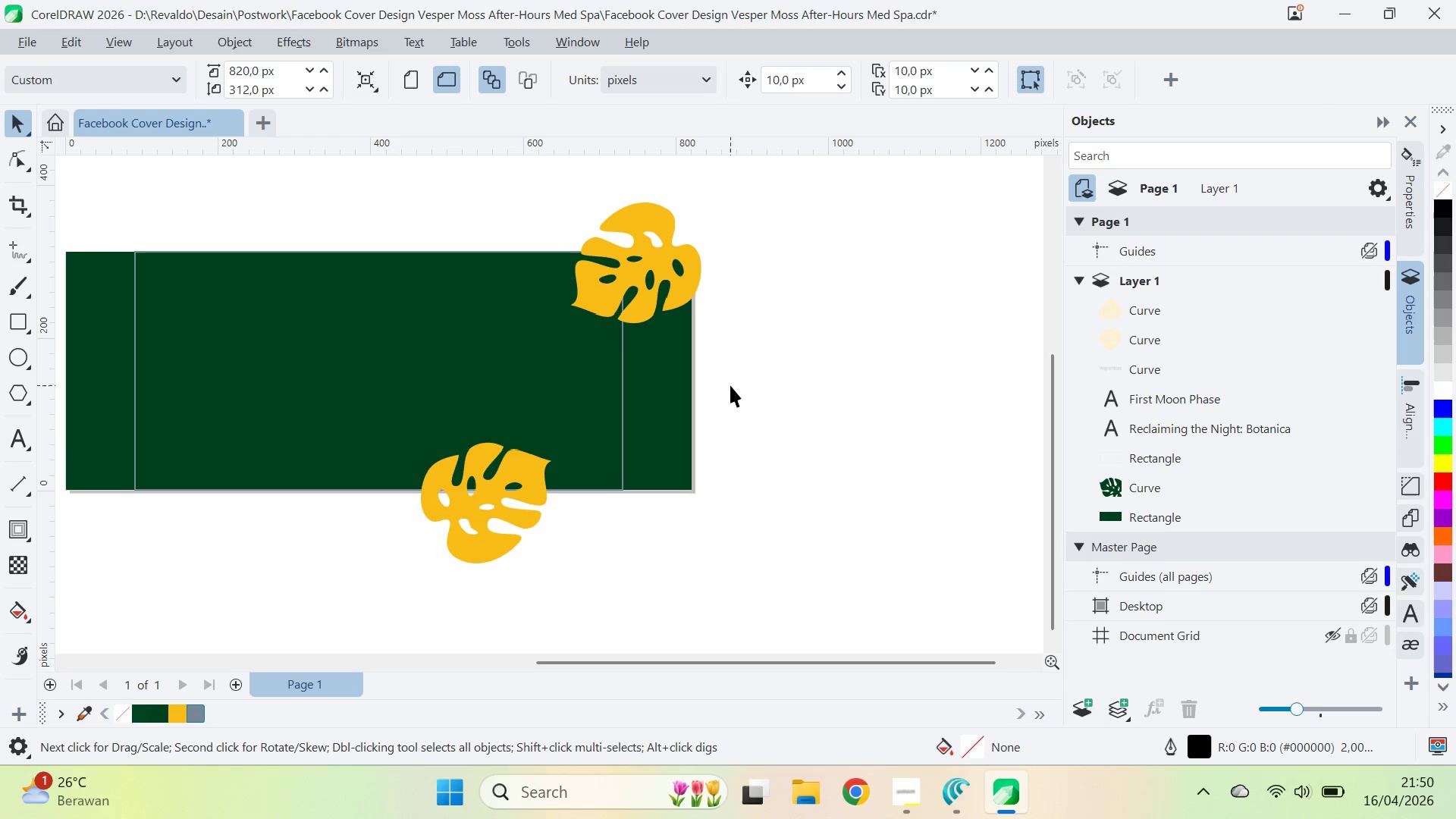 
key(Control+Z)
 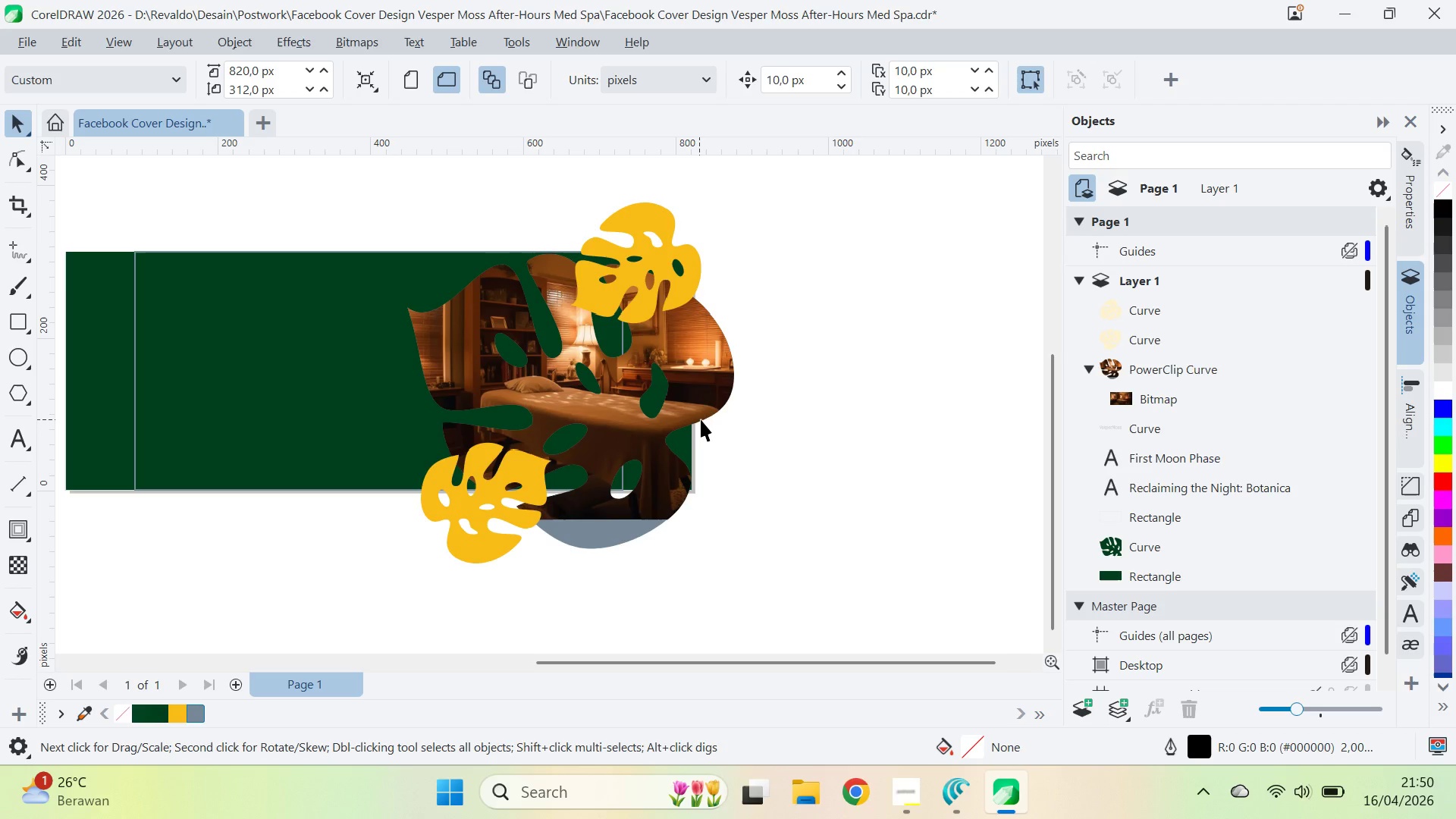 
key(Control+Z)
 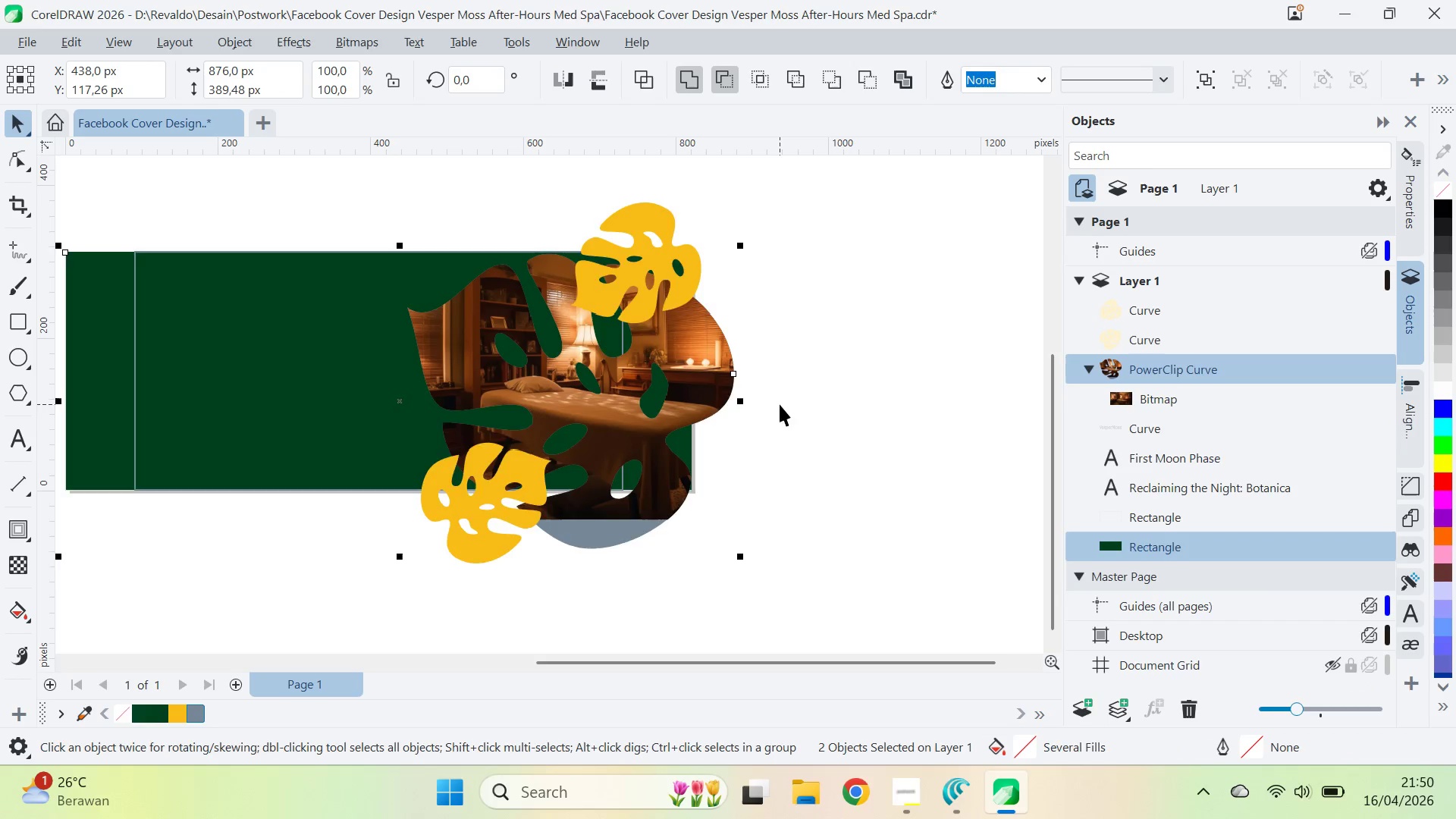 
key(Control+Z)
 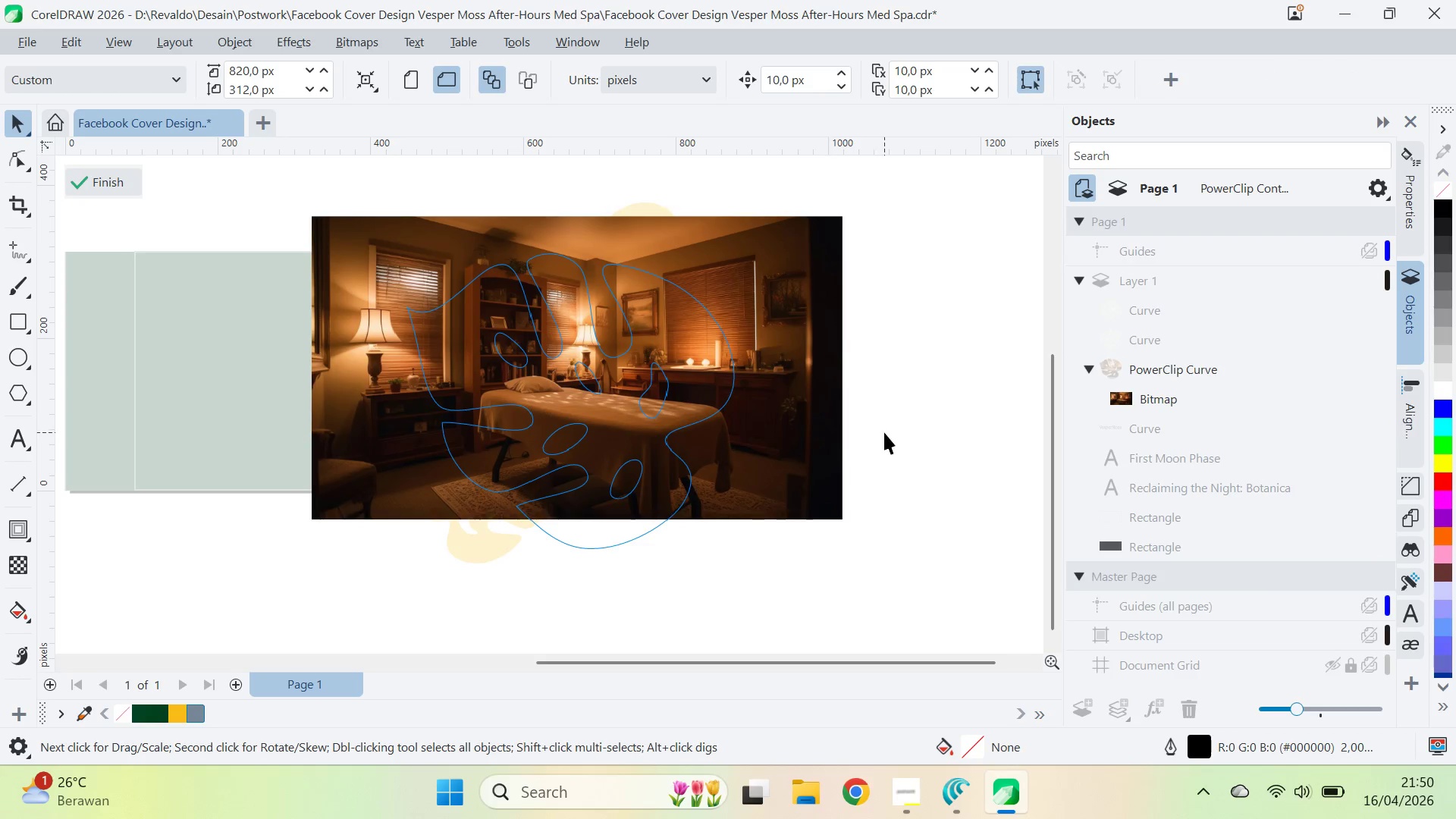 
key(Control+Shift+Z)
 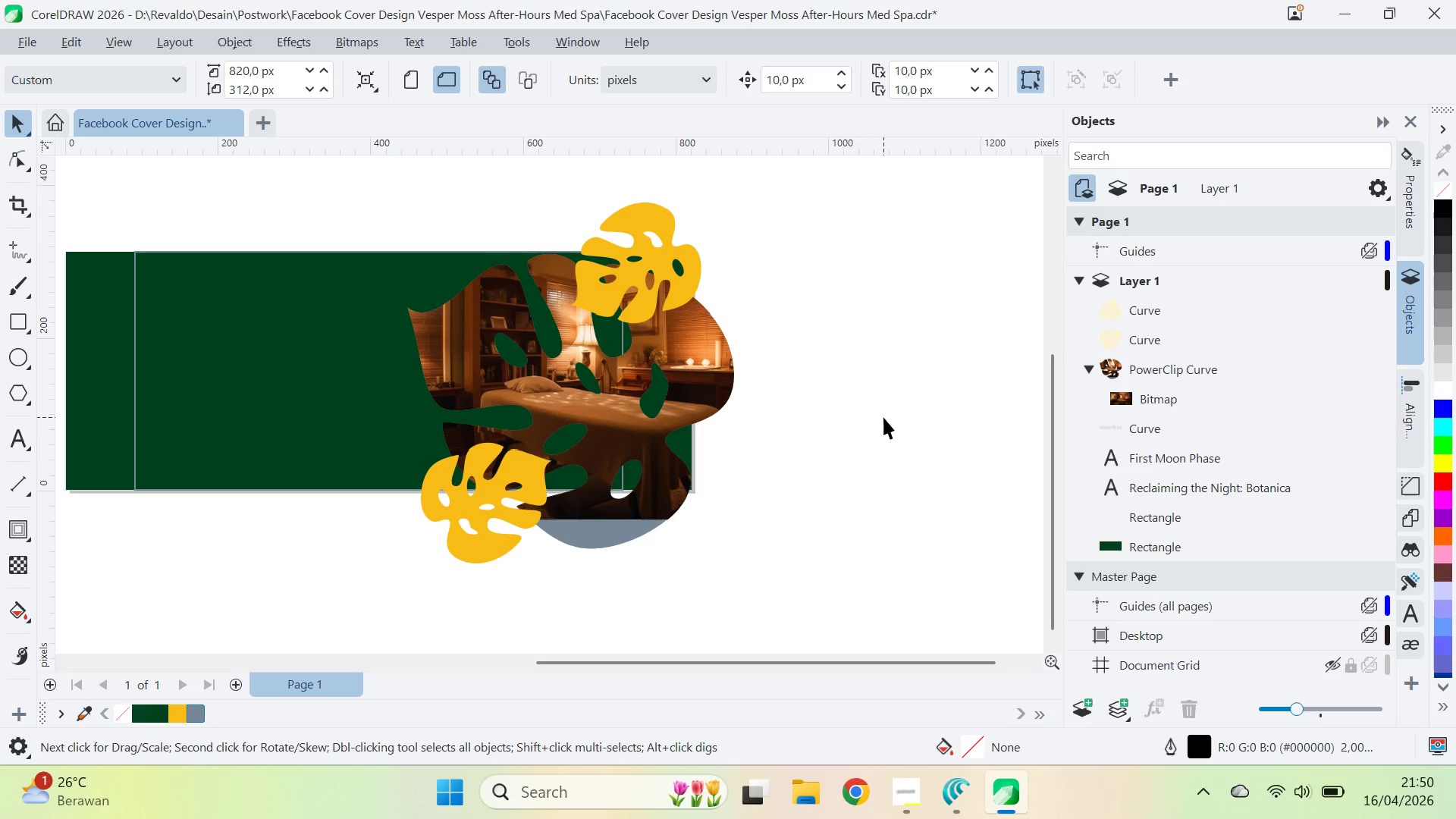 
wait(6.06)
 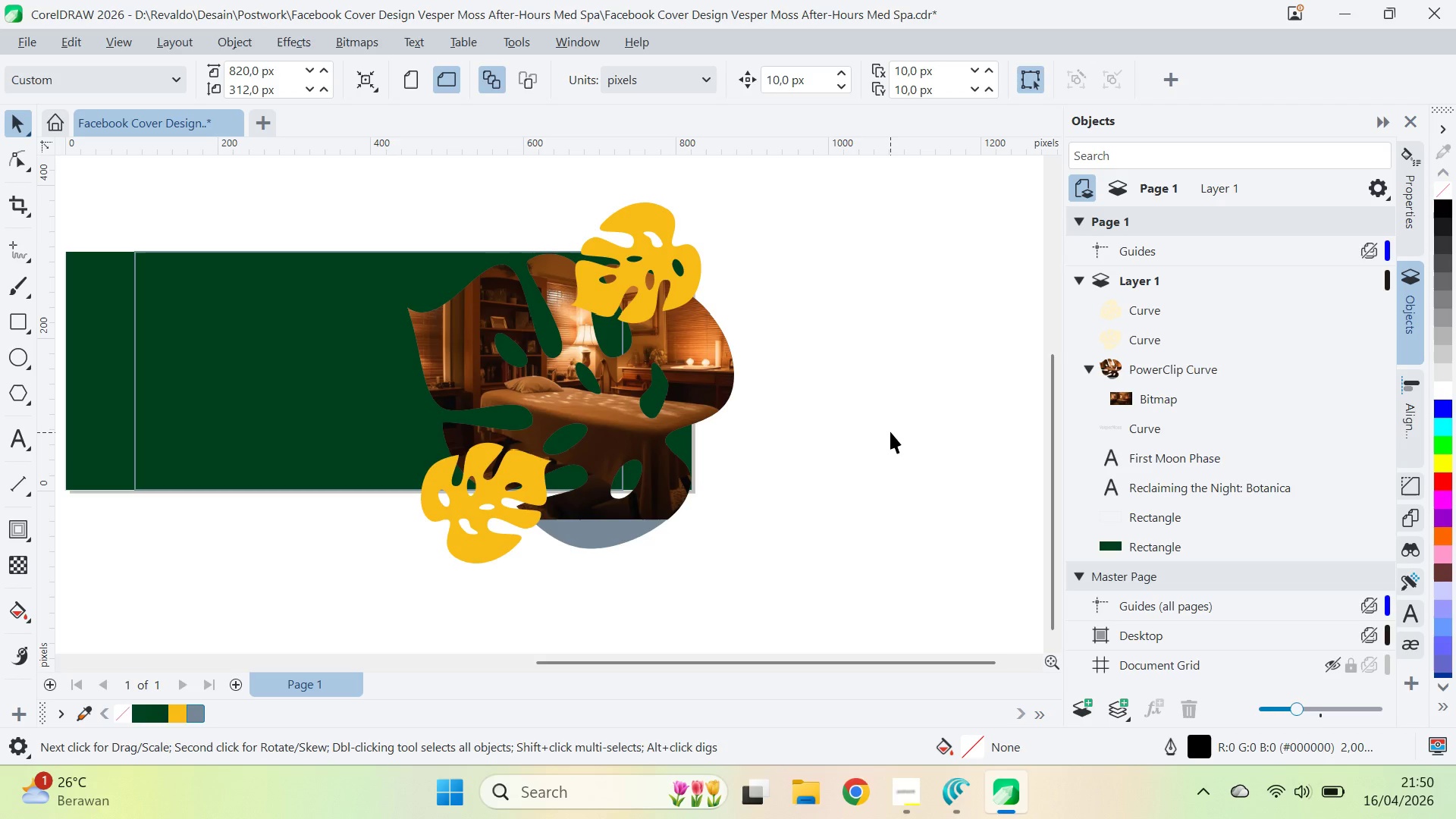 
double_click([726, 387])
 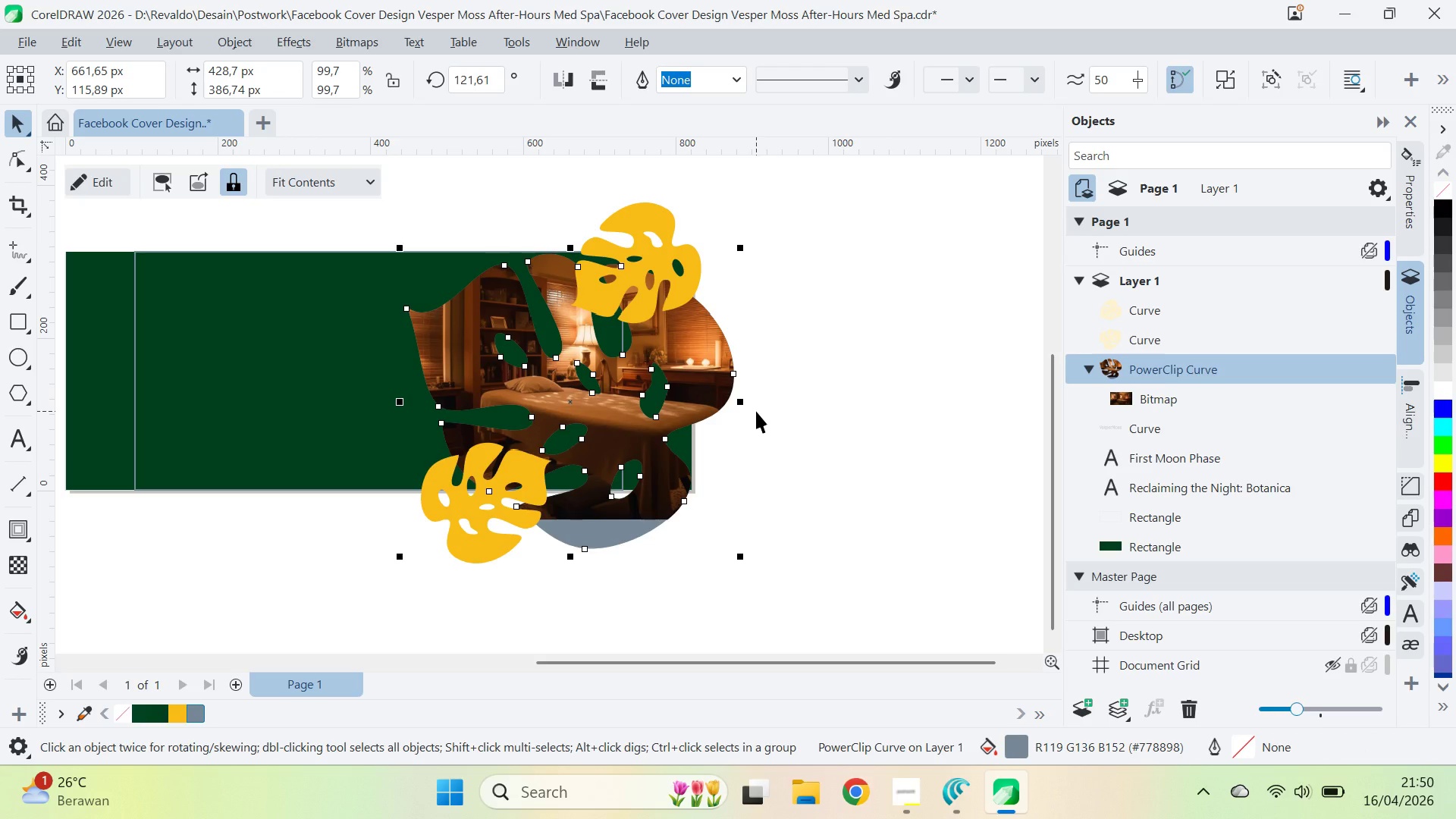 
key(Delete)
 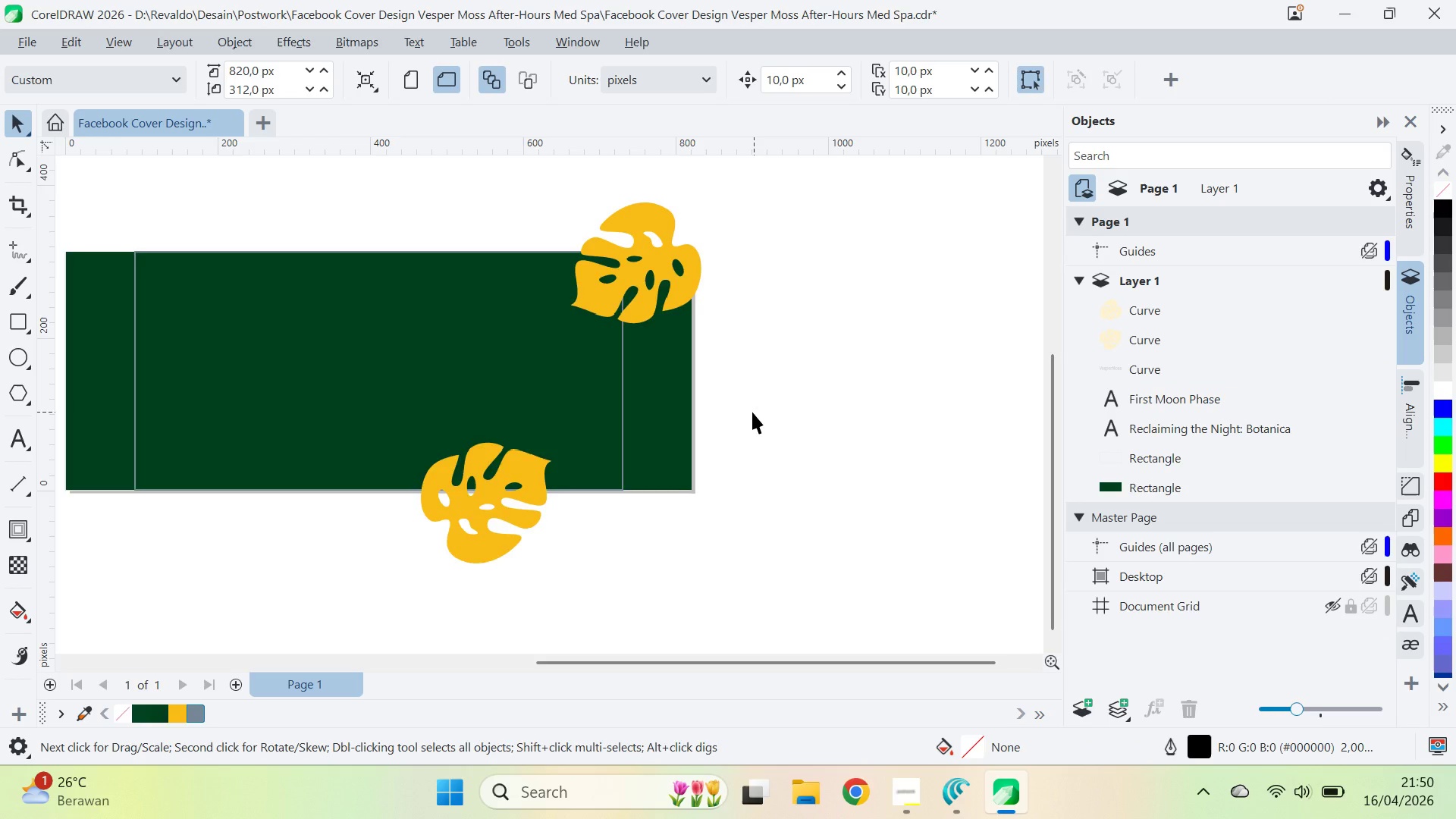 
scroll: coordinate [751, 411], scroll_direction: down, amount: 3.0
 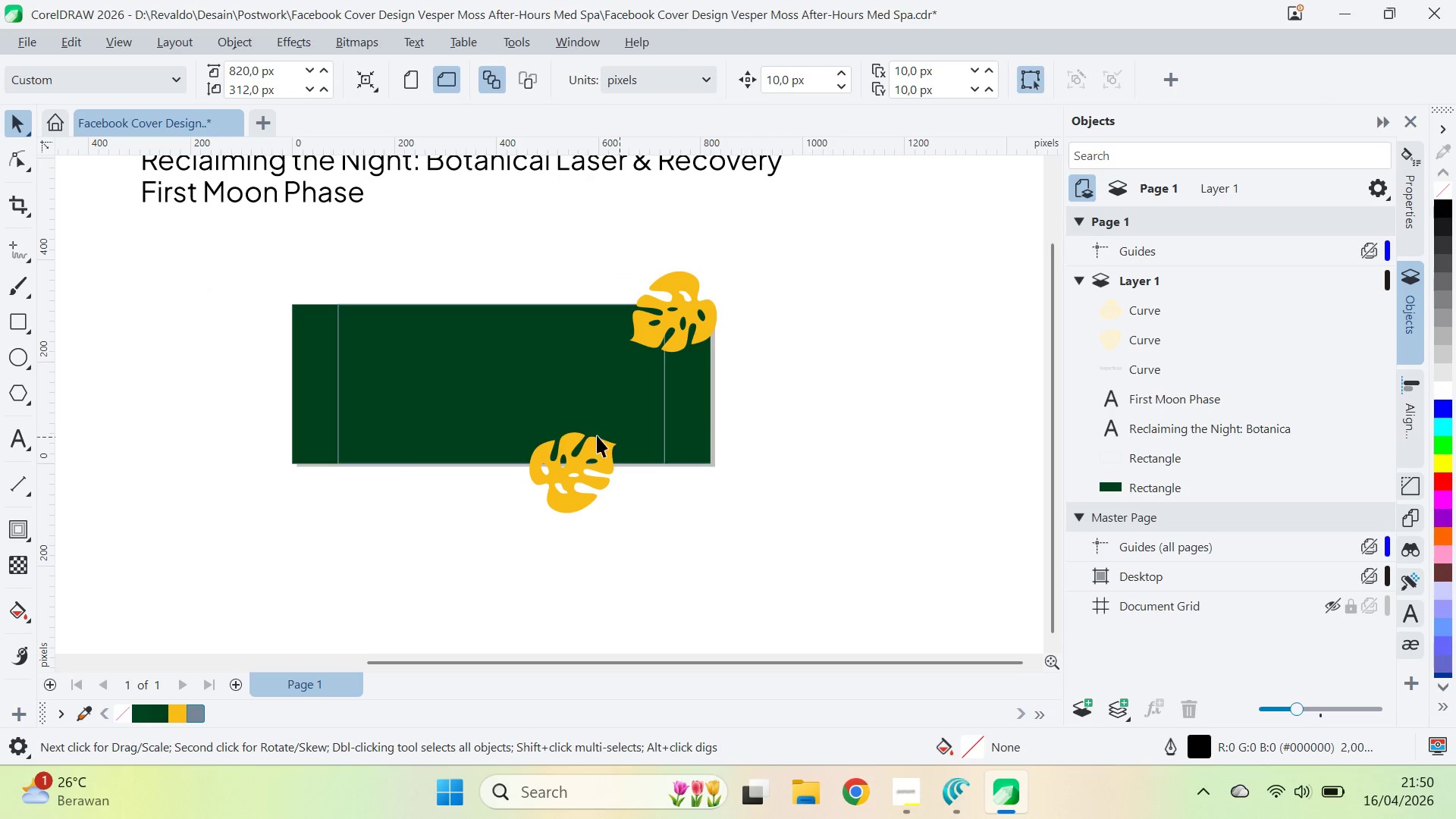 
type(qv)
 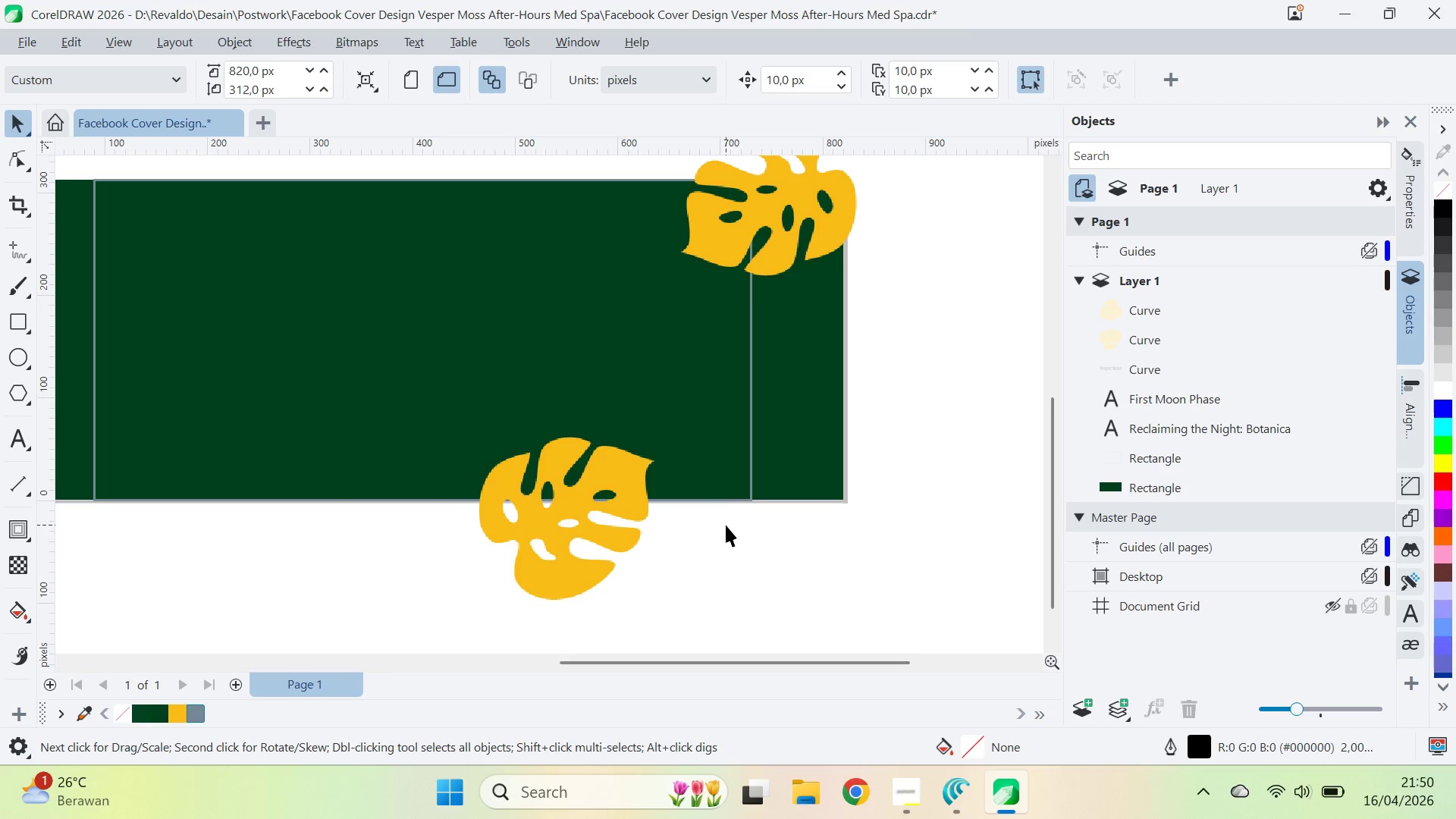 
scroll: coordinate [582, 433], scroll_direction: up, amount: 5.0
 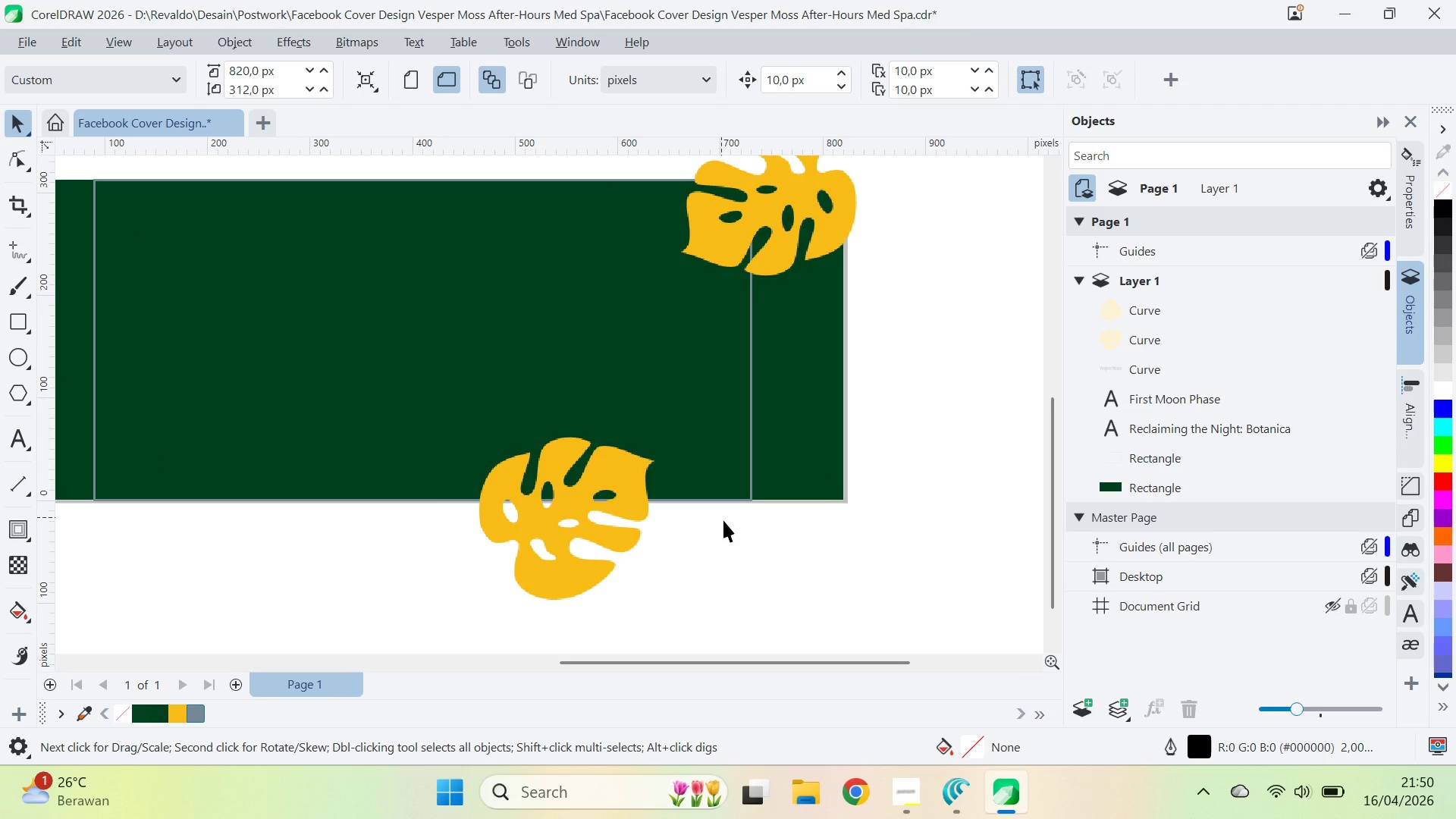 
left_click([726, 525])
 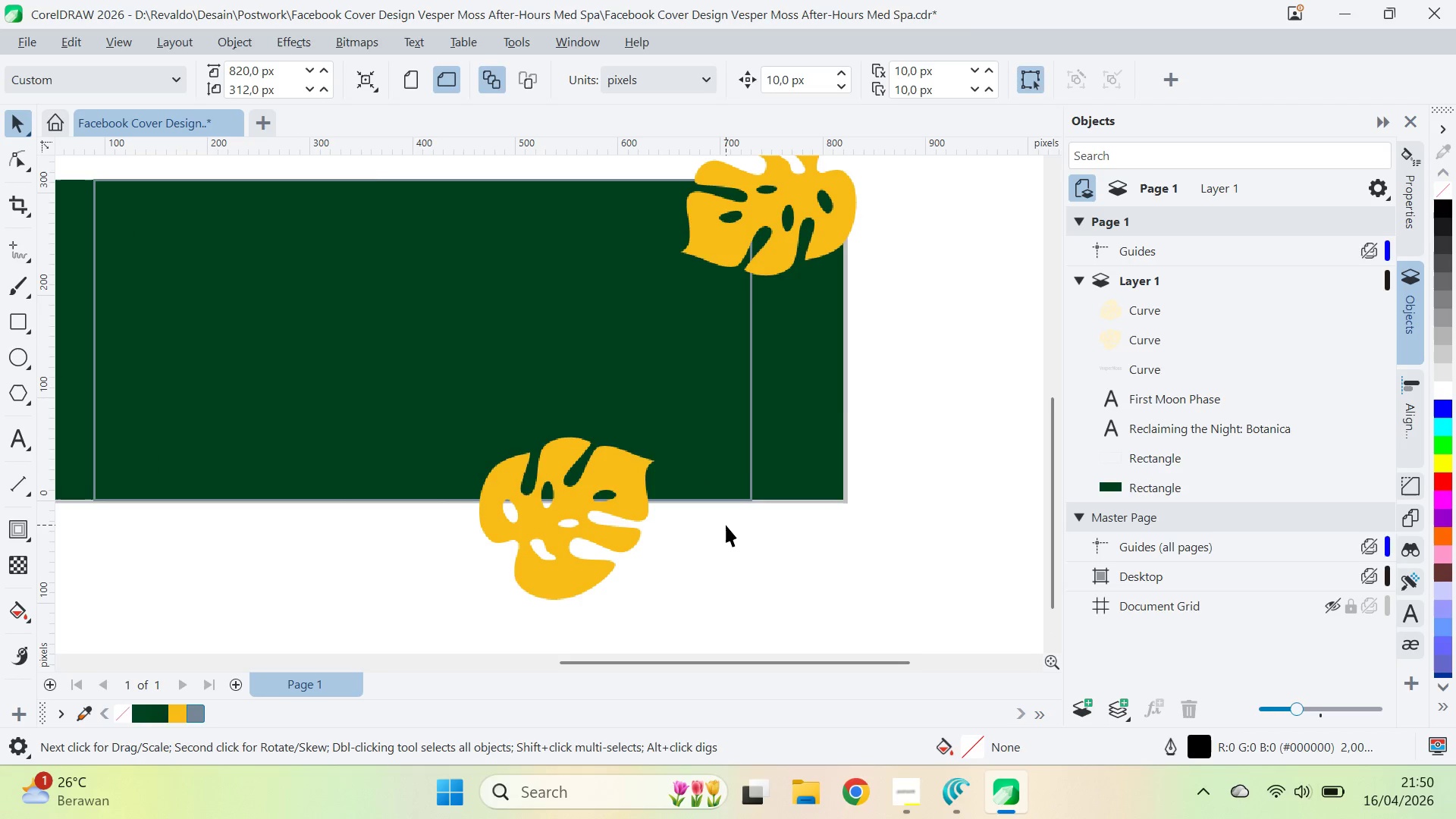 
key(Control+Z)
 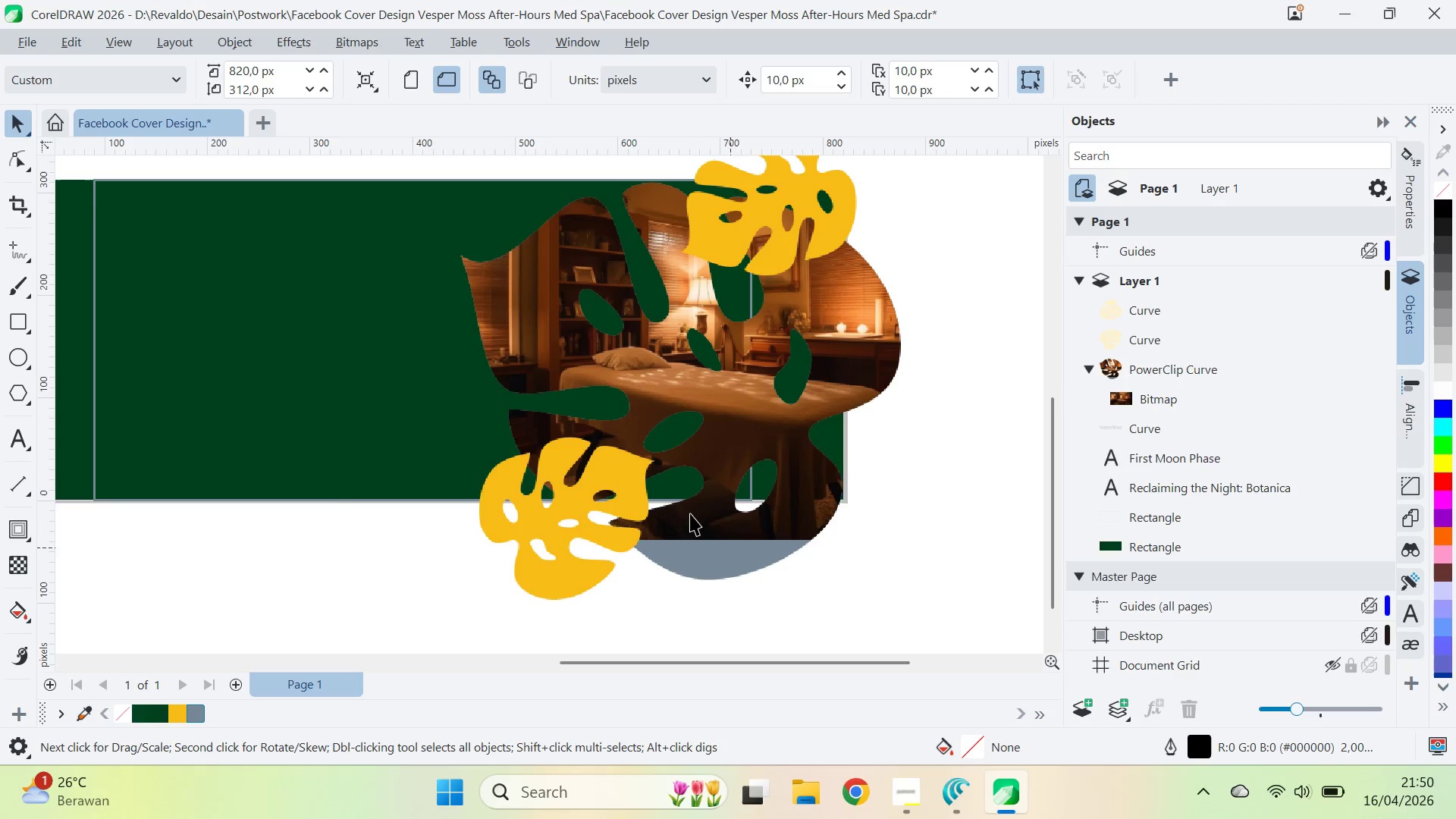 
left_click([688, 508])
 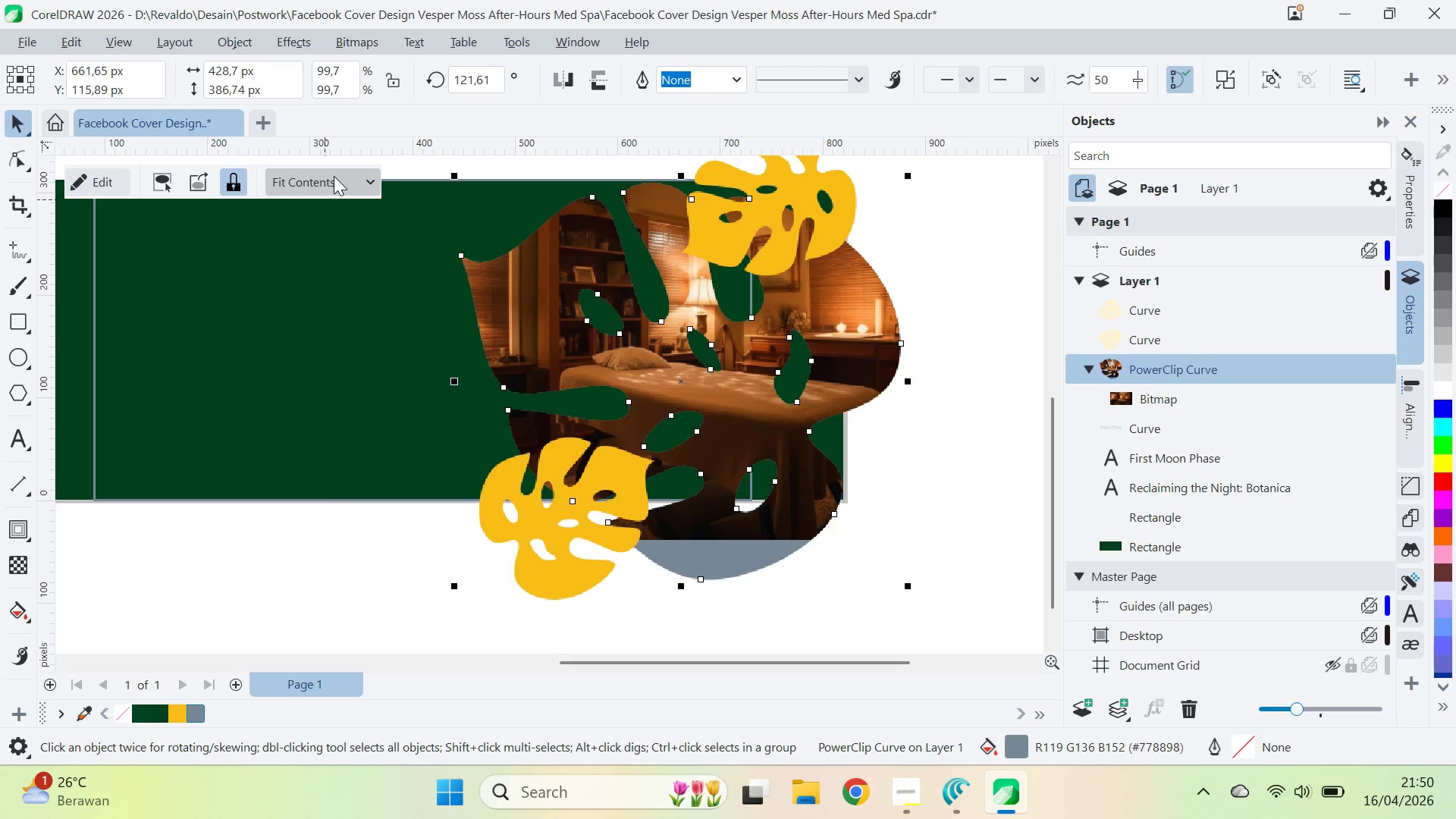 
key(Alt+Tab)
 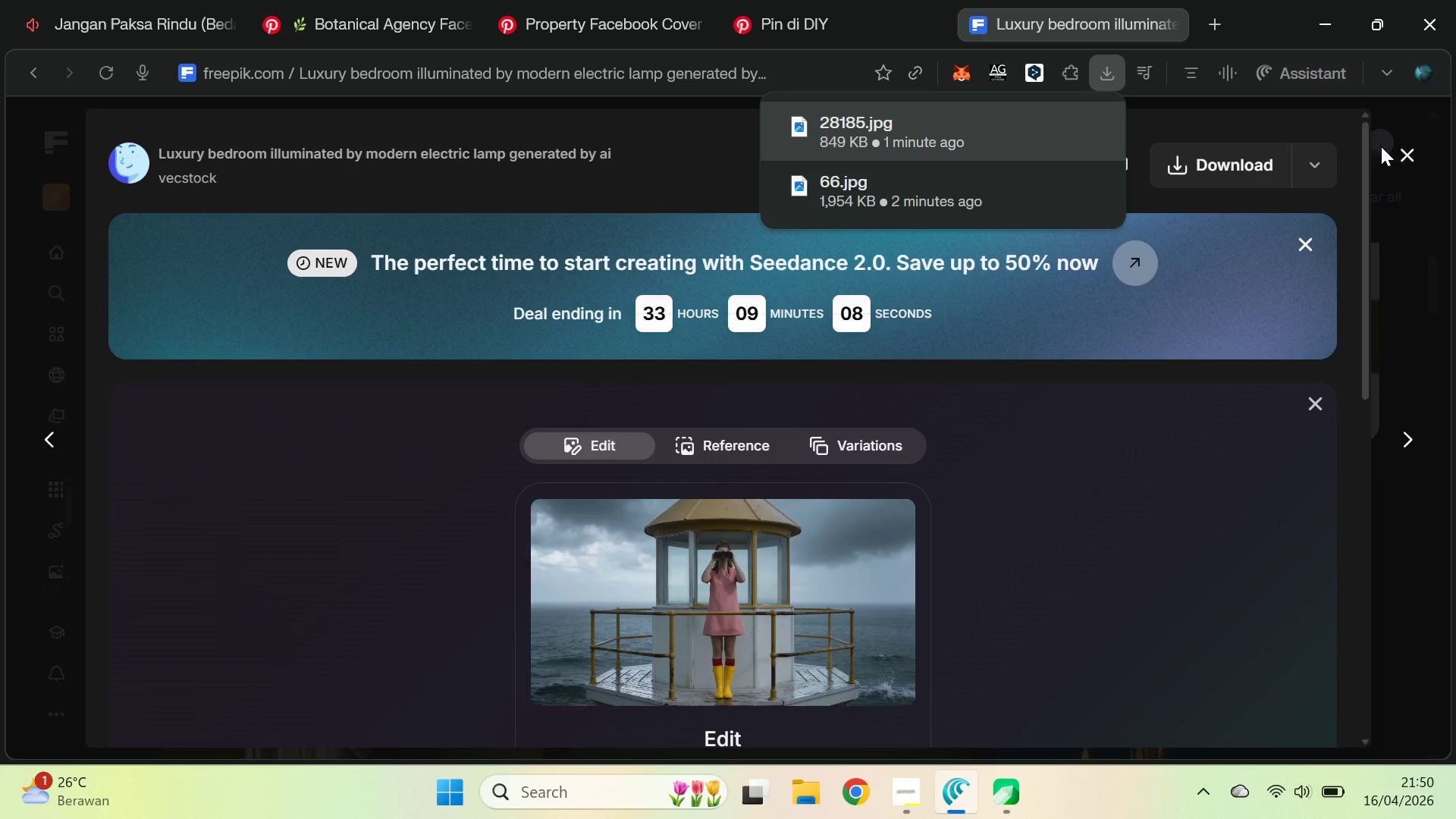 
left_click([1395, 147])
 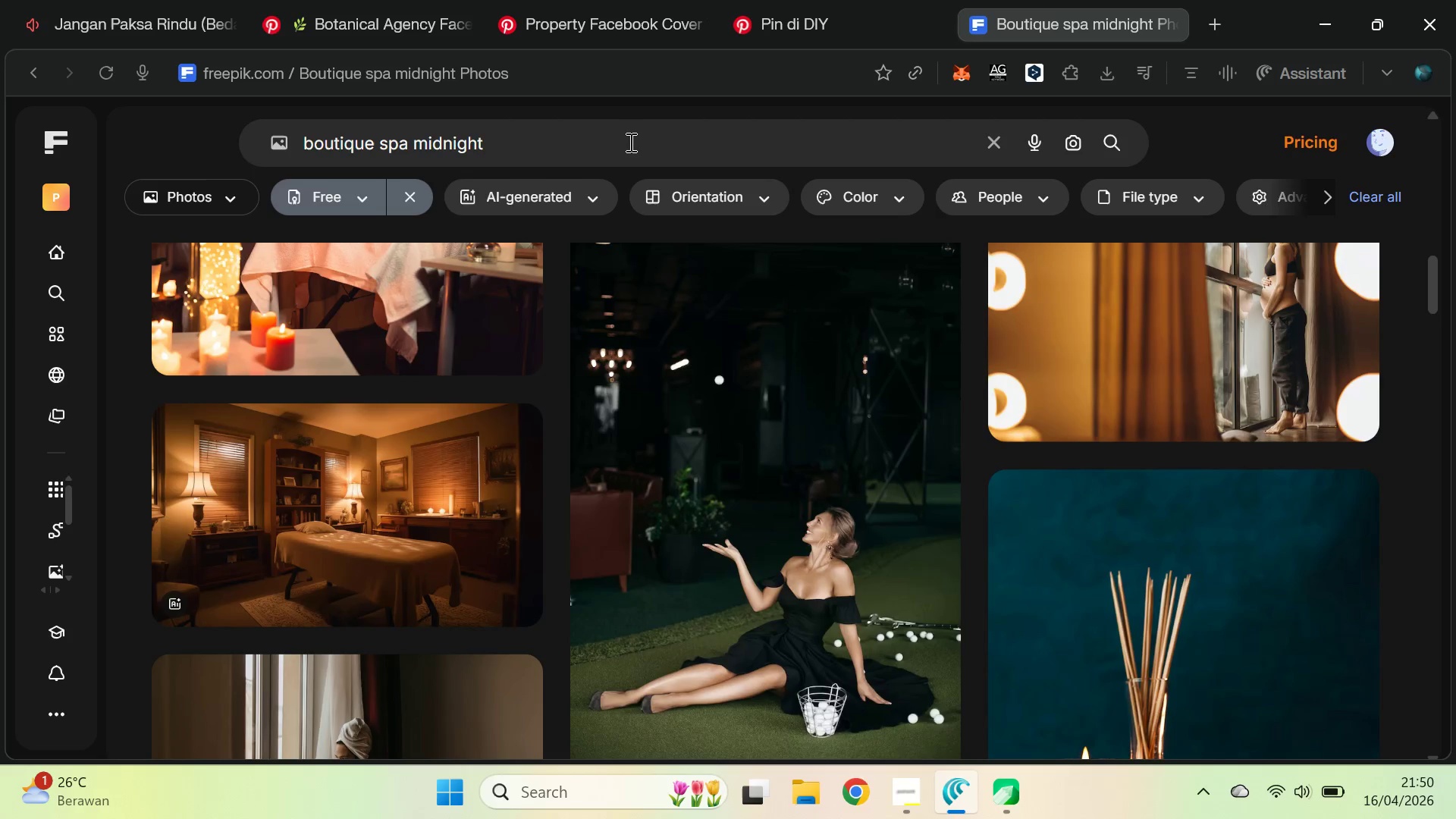 
triple_click([631, 143])
 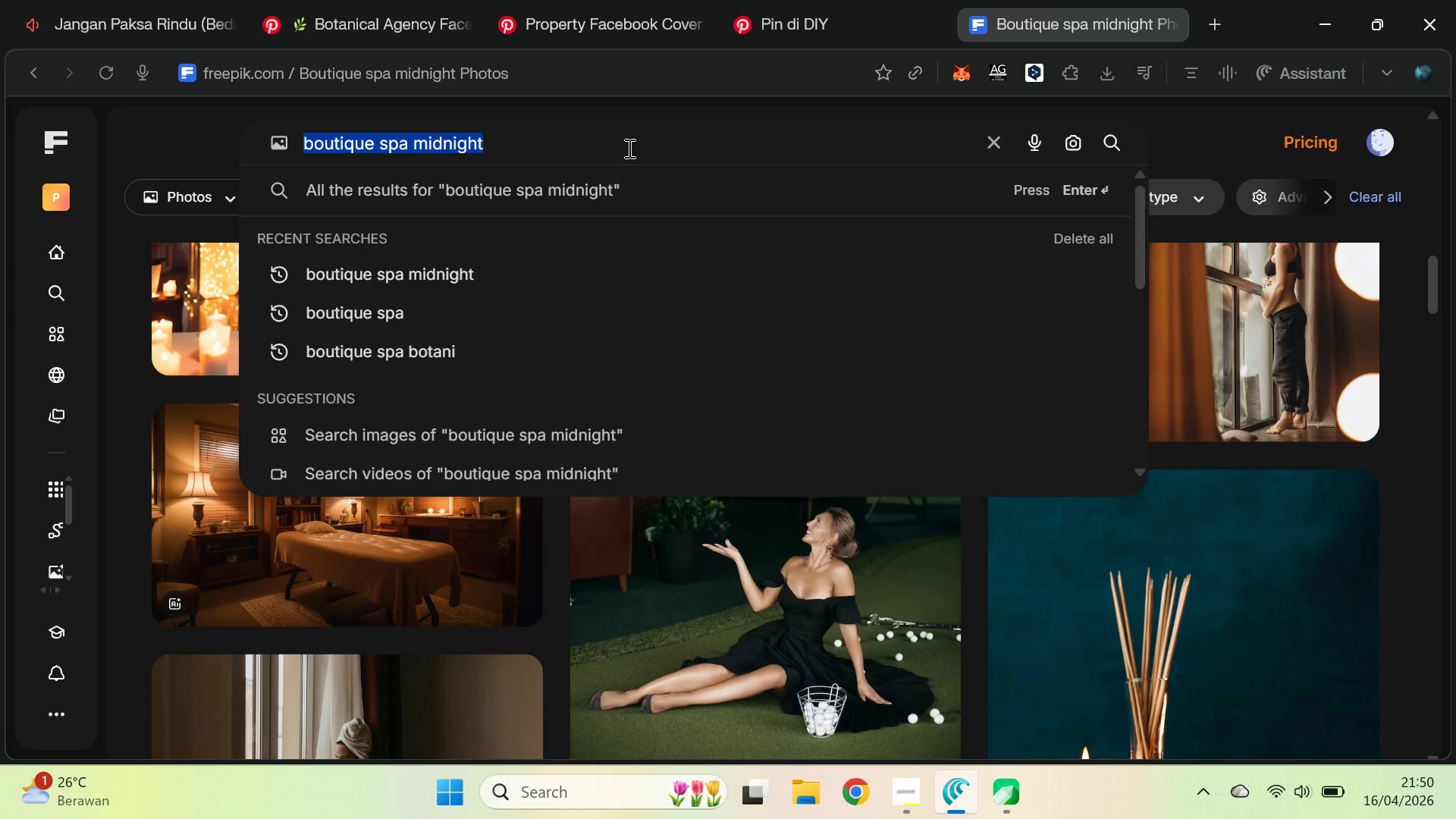 
type(botania)
key(Backspace)
type(ca w)
key(Backspace)
type(le)
key(Backspace)
key(Backspace)
type(element )
key(Backspace)
 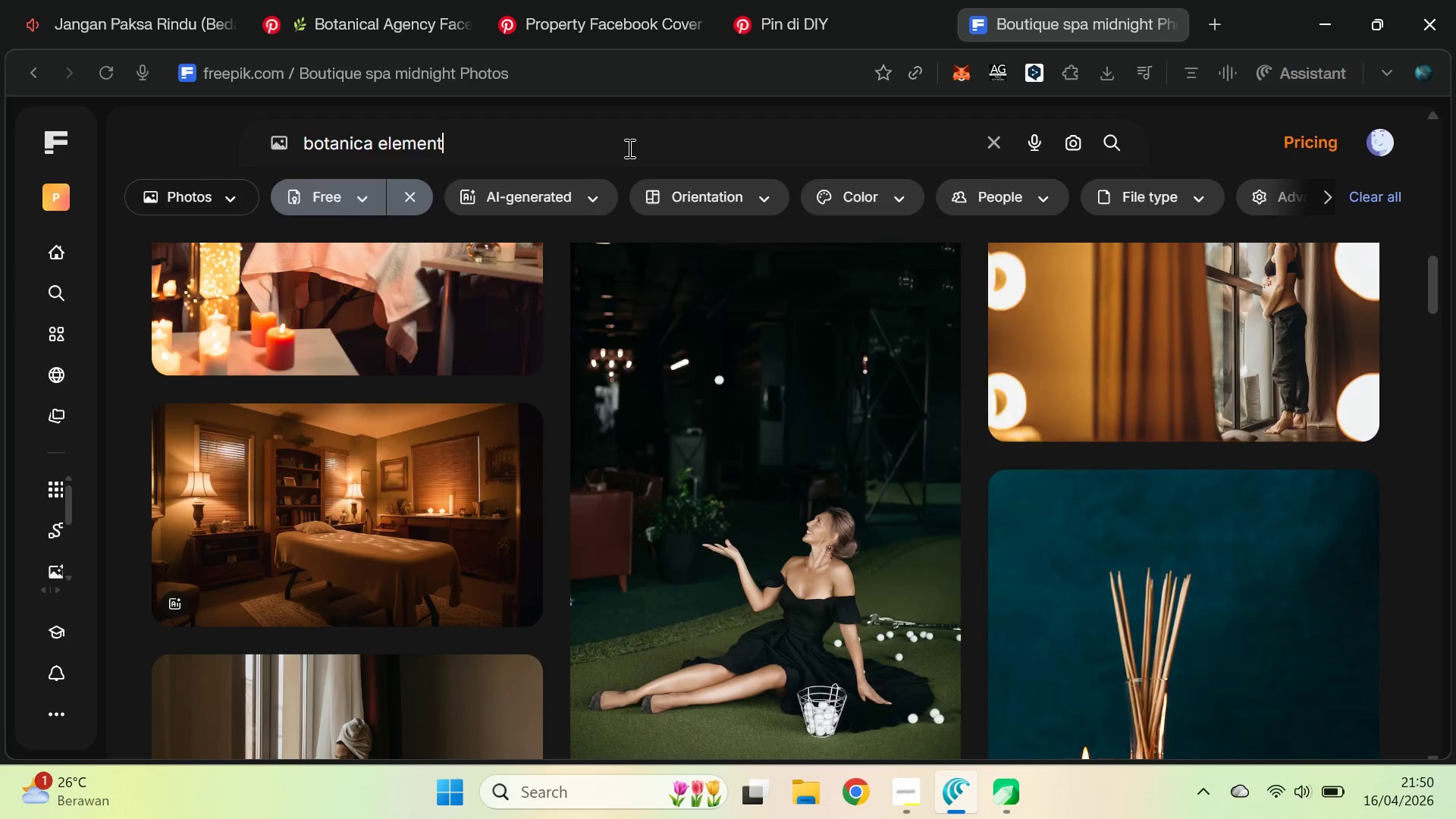 
key(Enter)
 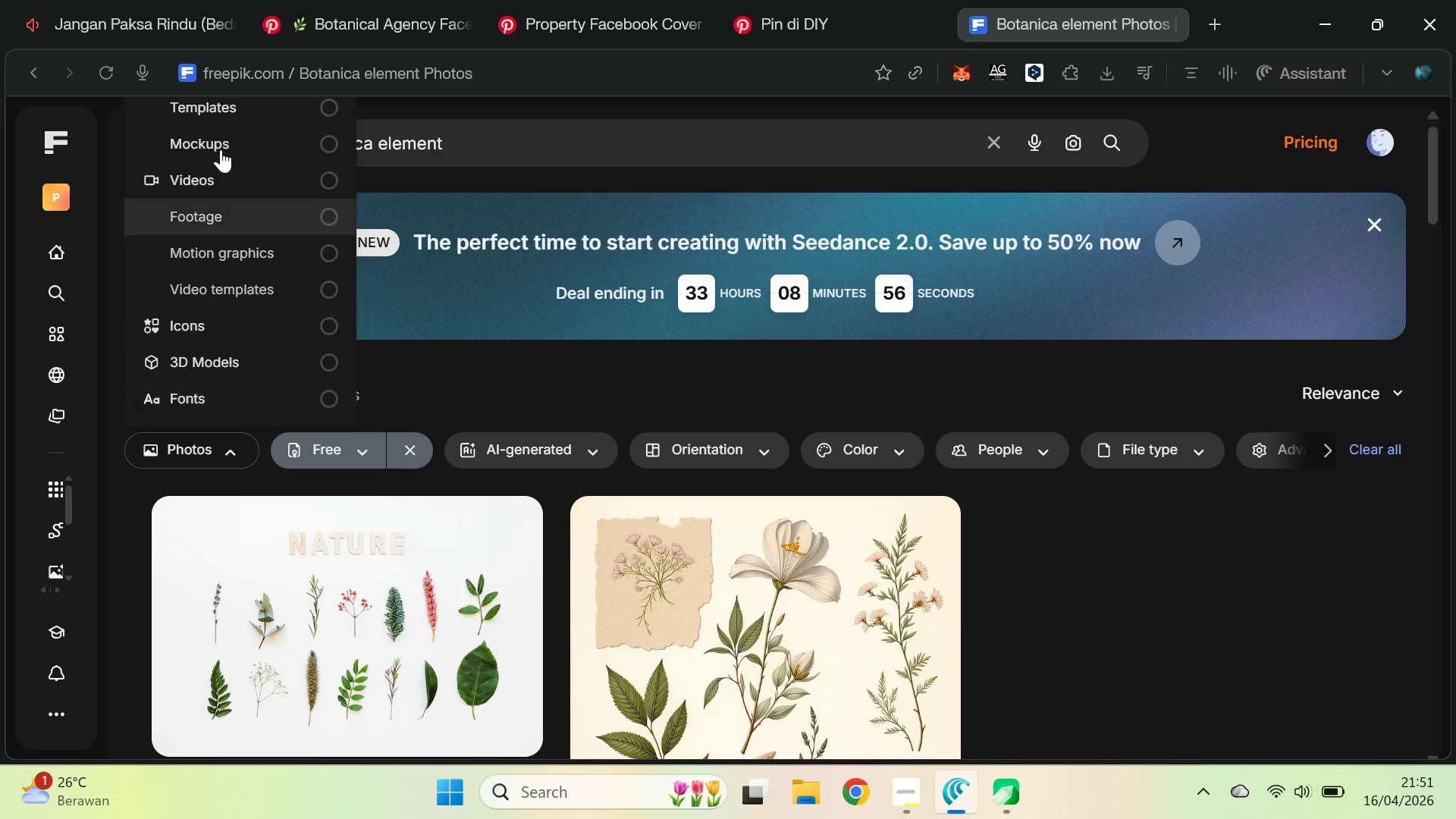 
scroll: coordinate [269, 520], scroll_direction: down, amount: 7.0
 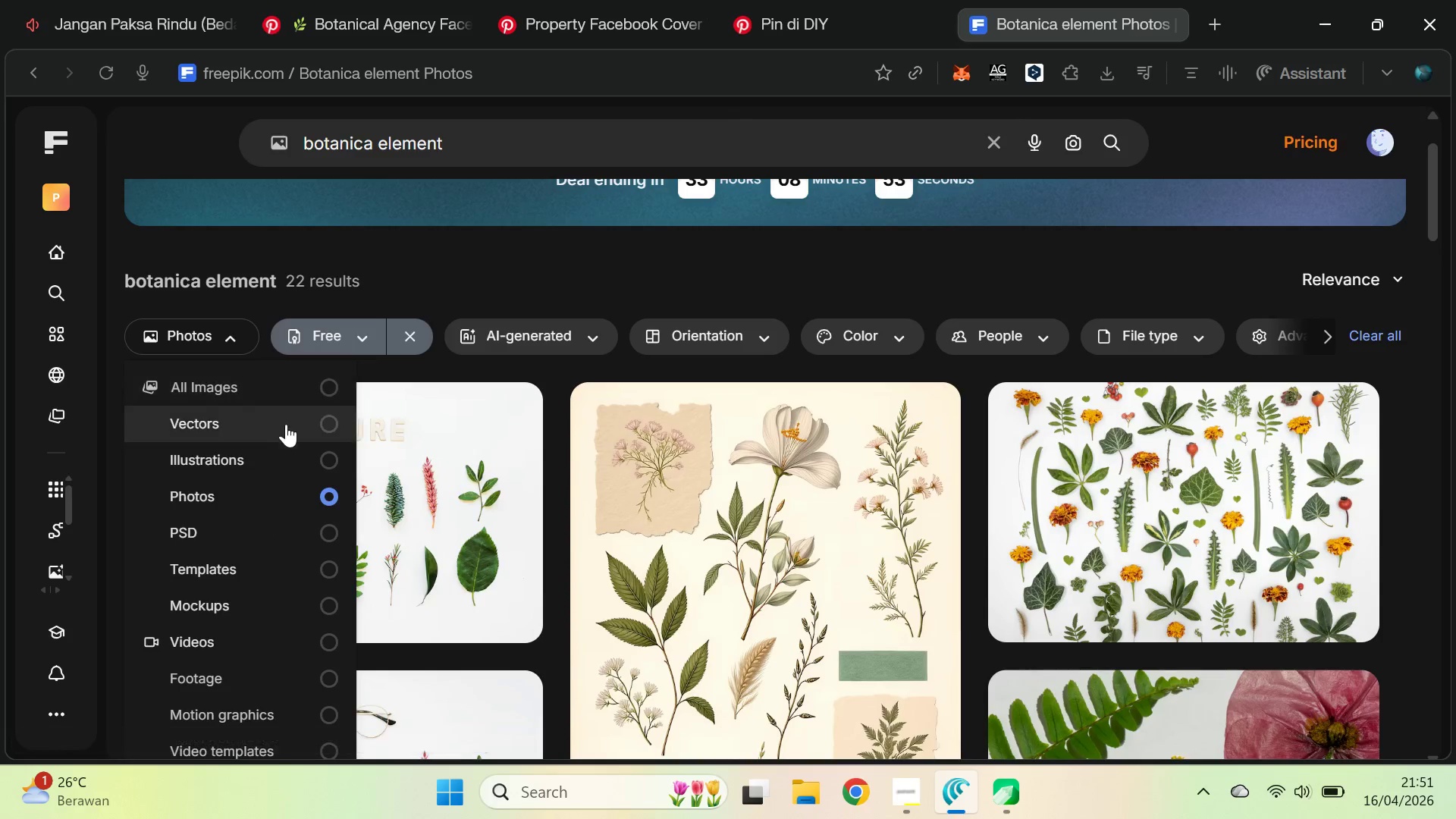 
left_click([287, 425])
 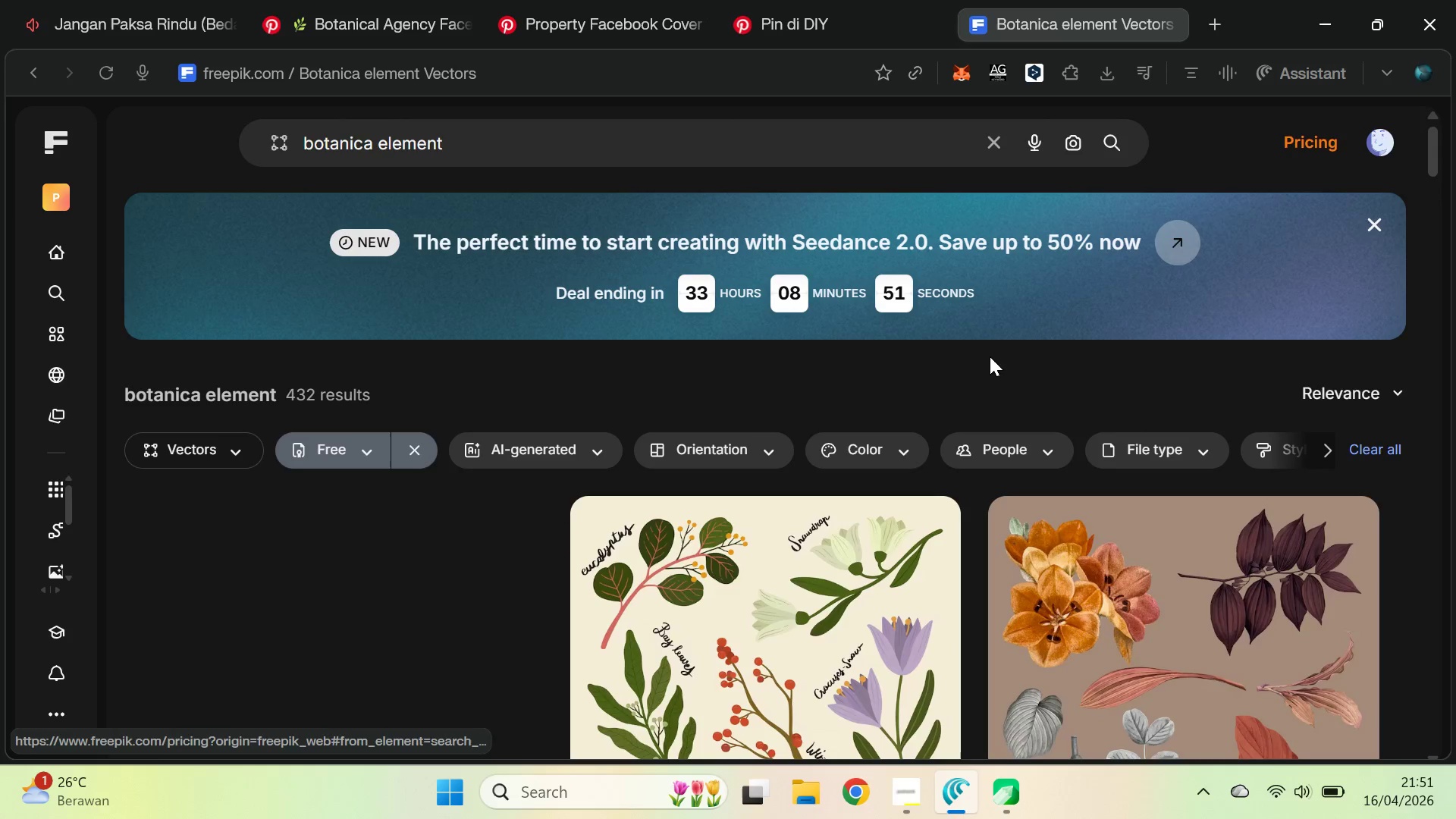 
key(Alt+AltLeft)
 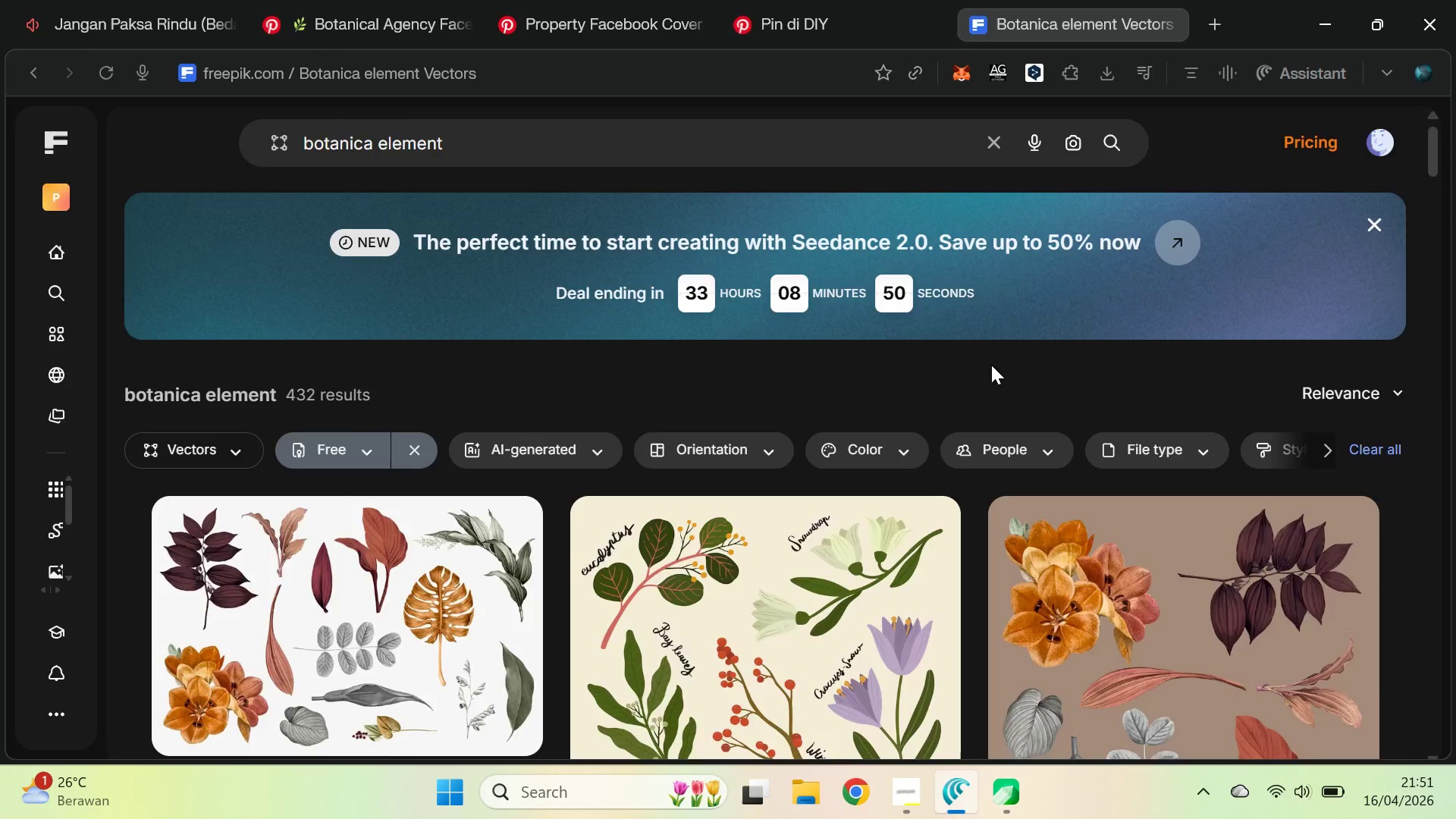 
key(Alt+Tab)
 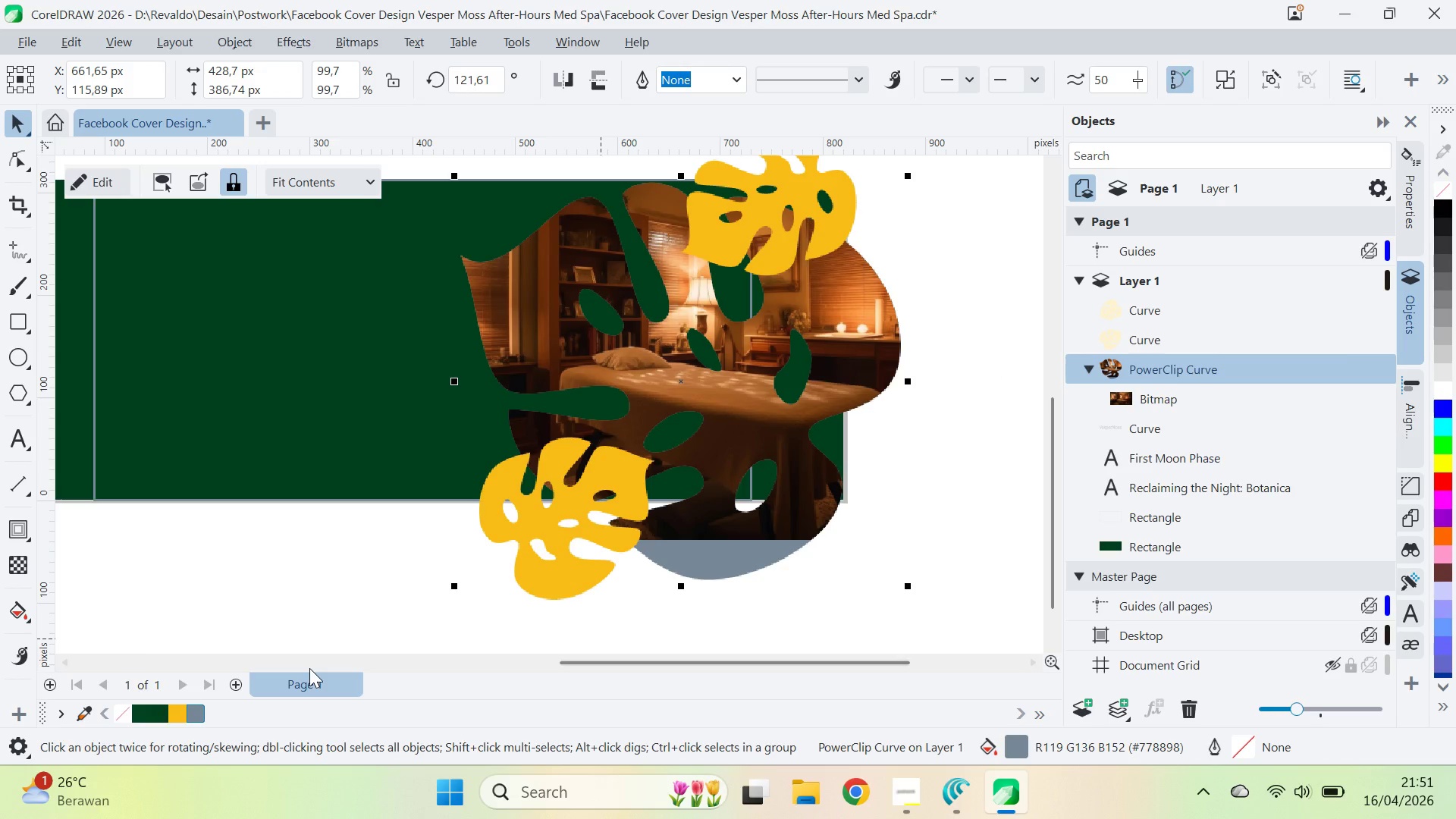 
key(Alt+Tab)
 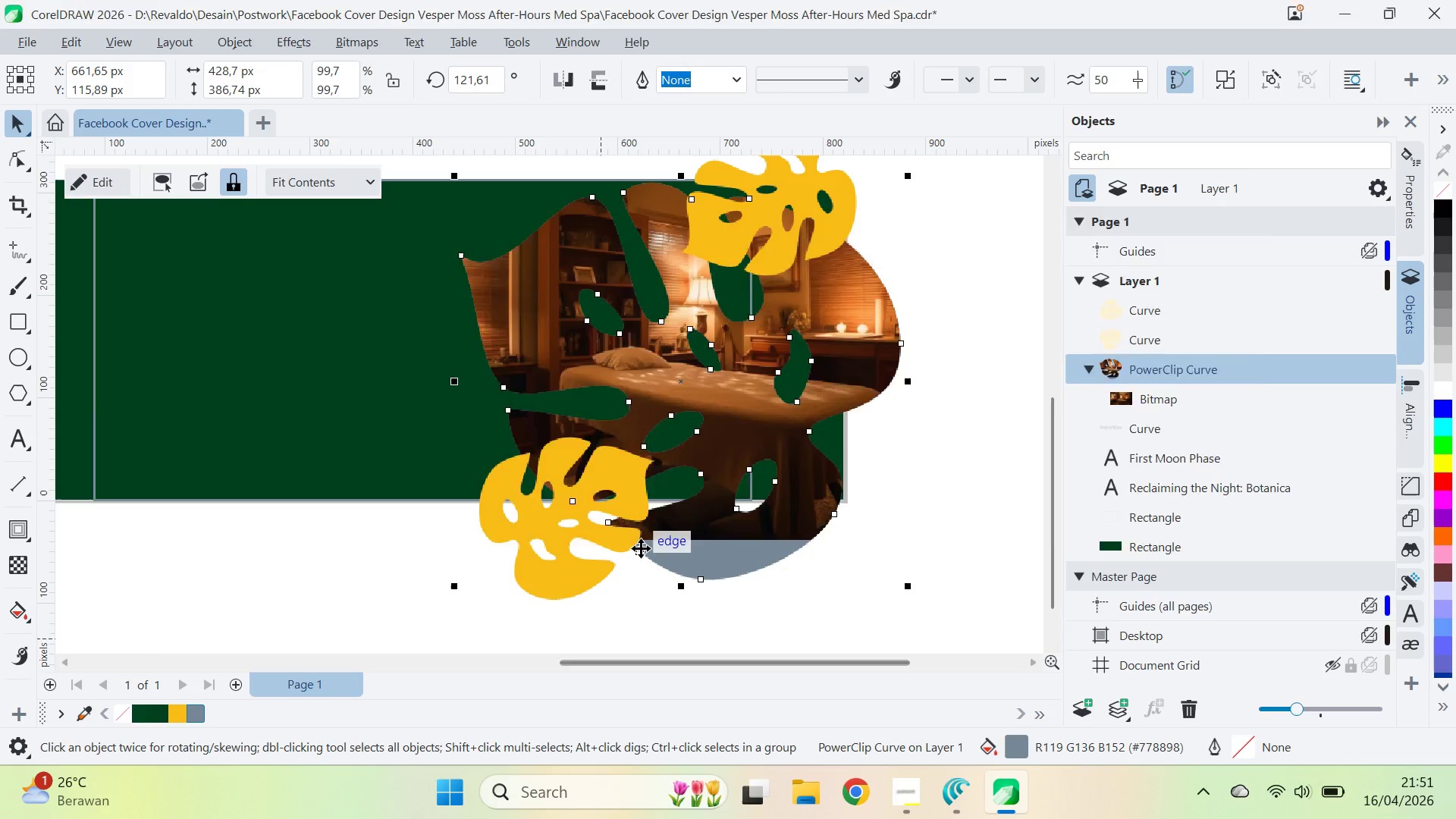 
key(Alt+Tab)